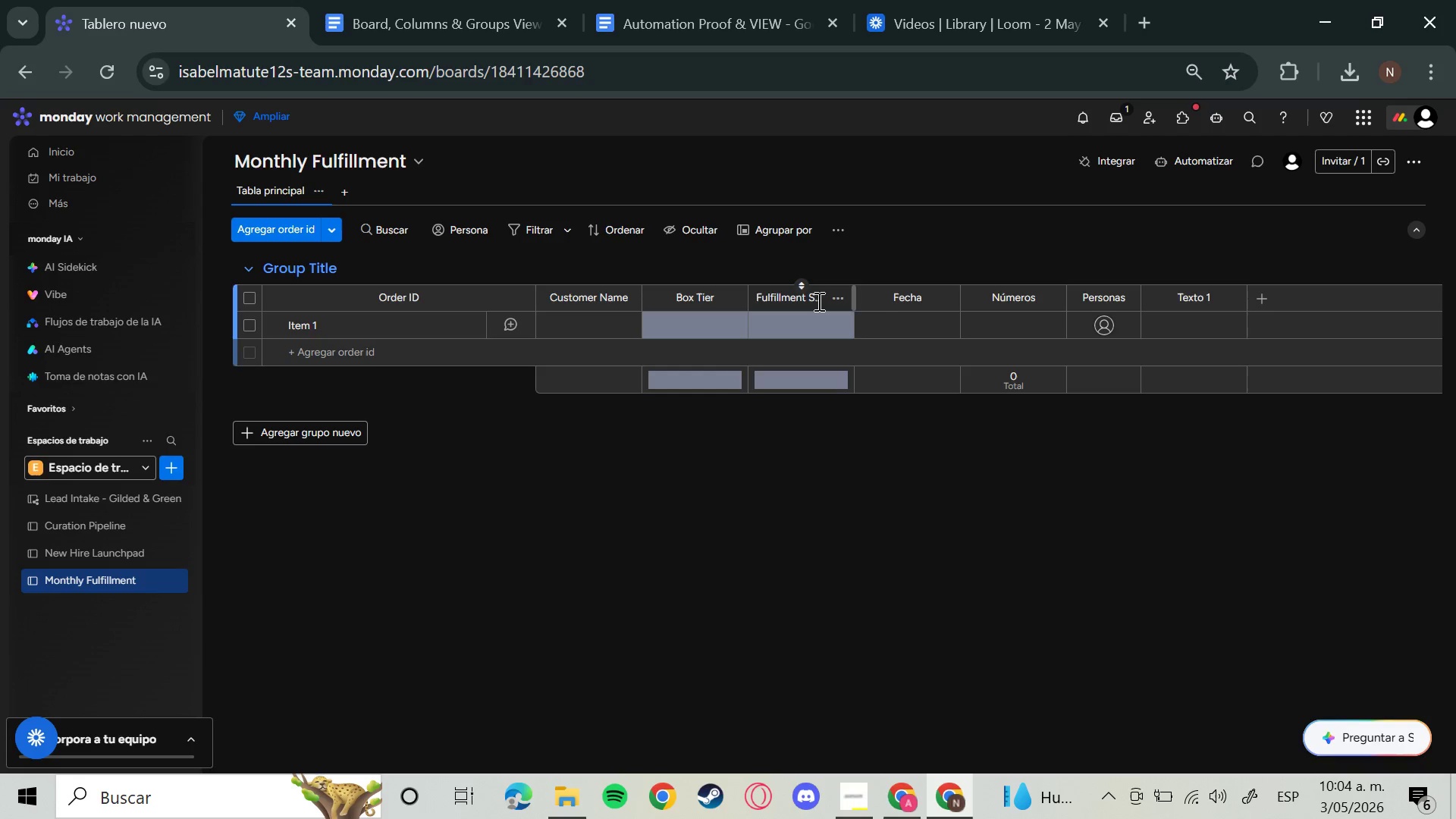 
left_click([915, 304])
 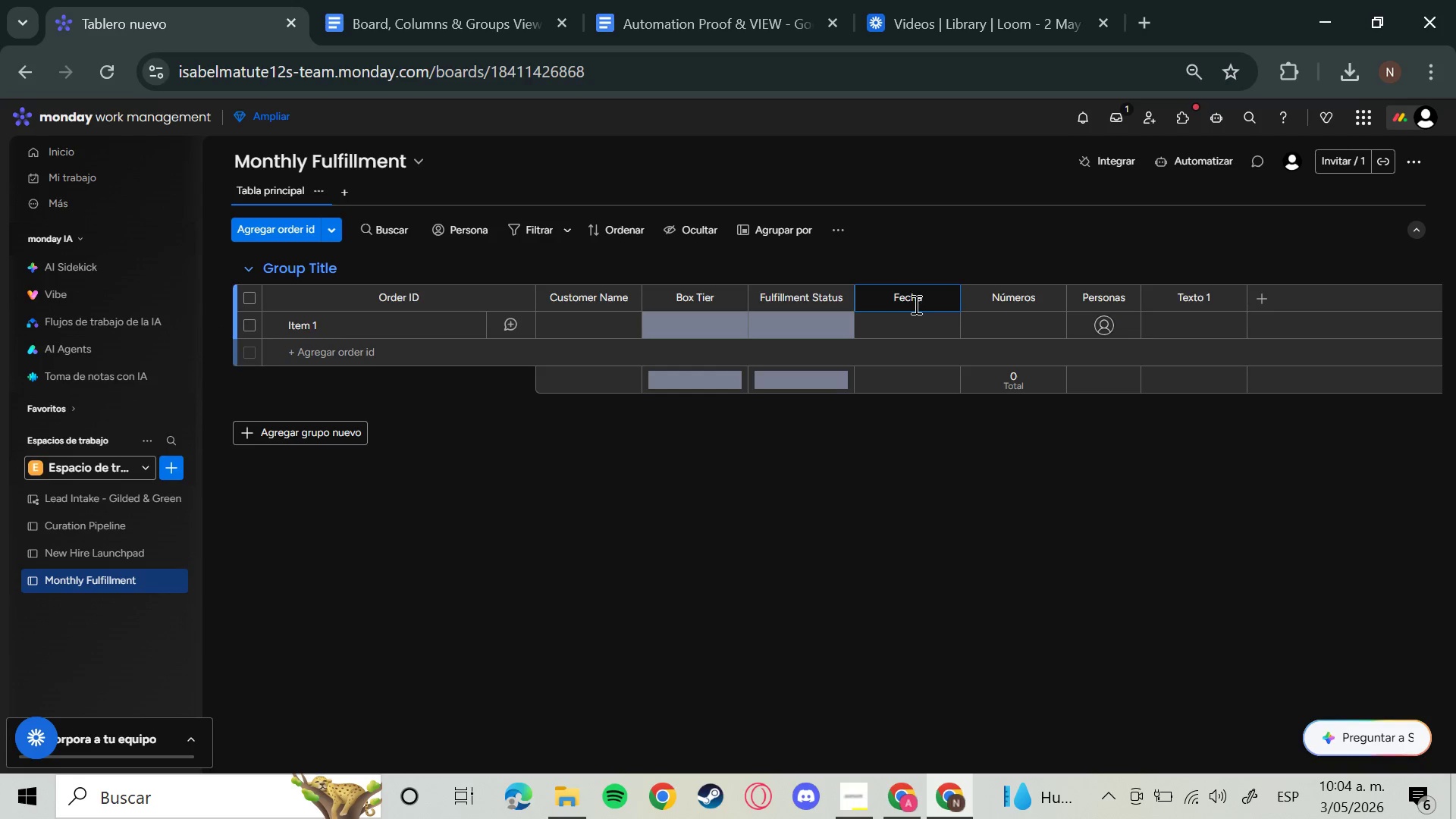 
hold_key(key=Backspace, duration=0.91)
 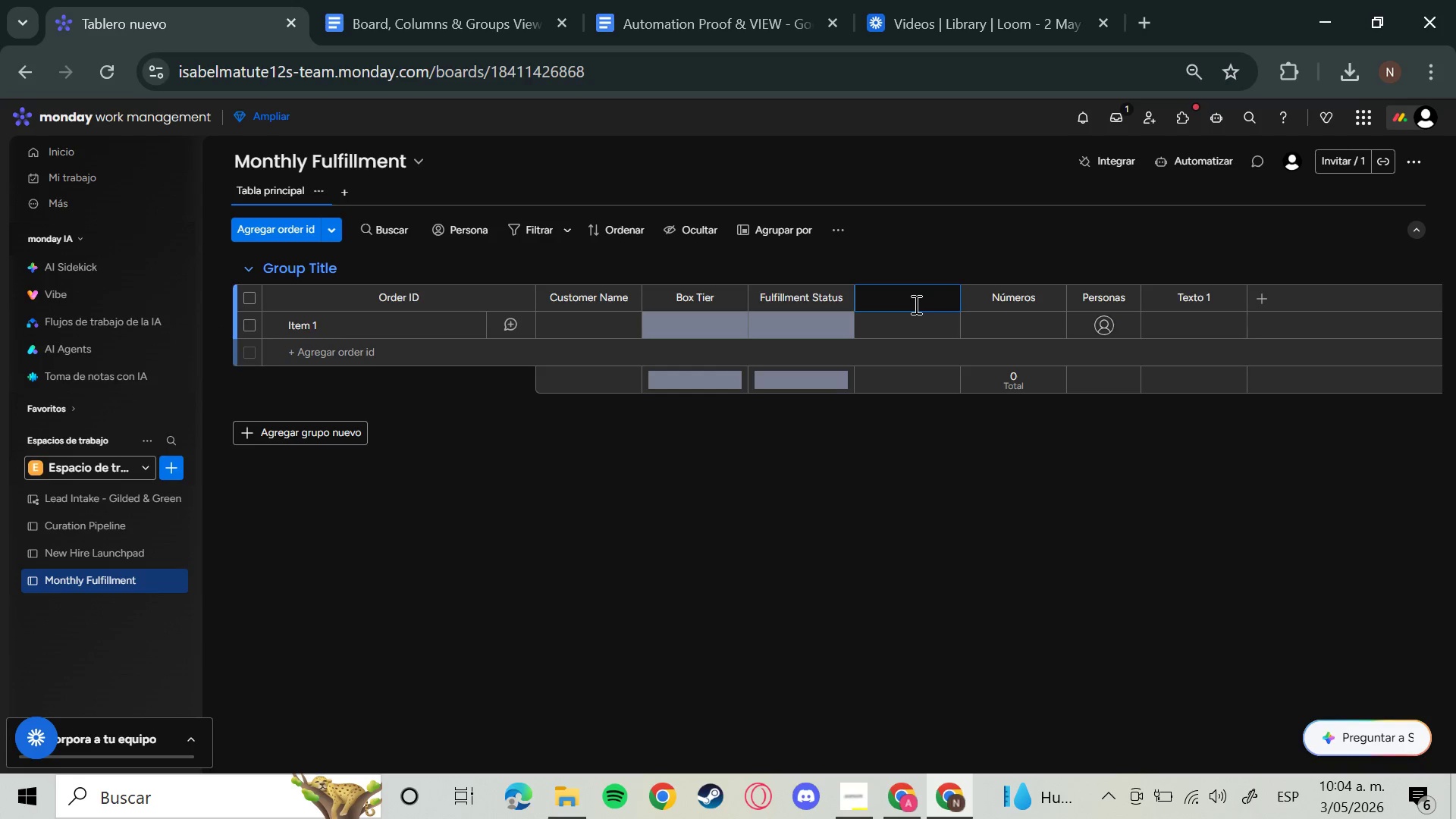 
type(Shipping)
 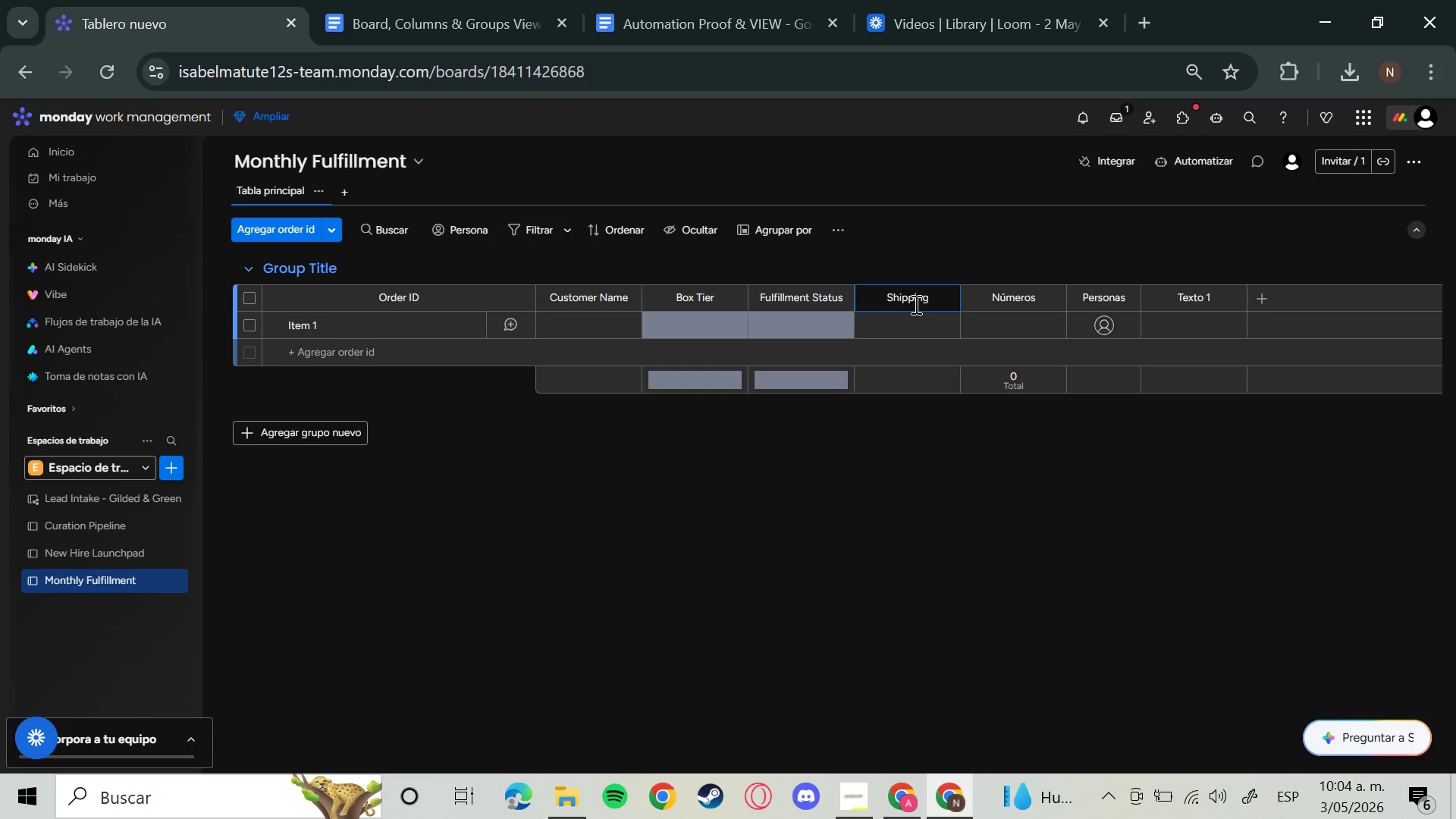 
wait(21.88)
 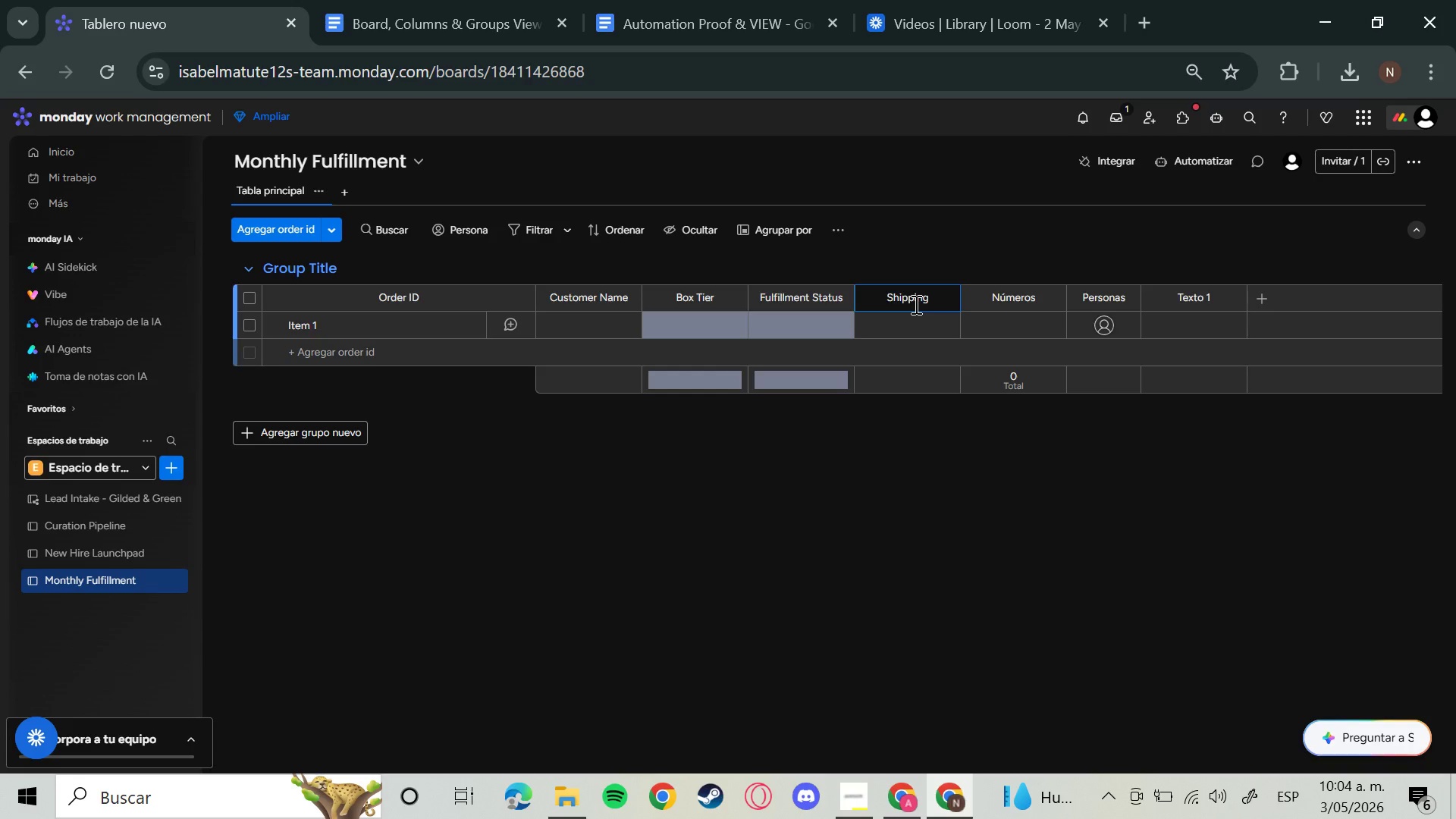 
type( Dead )
key(Backspace)
type(line)
 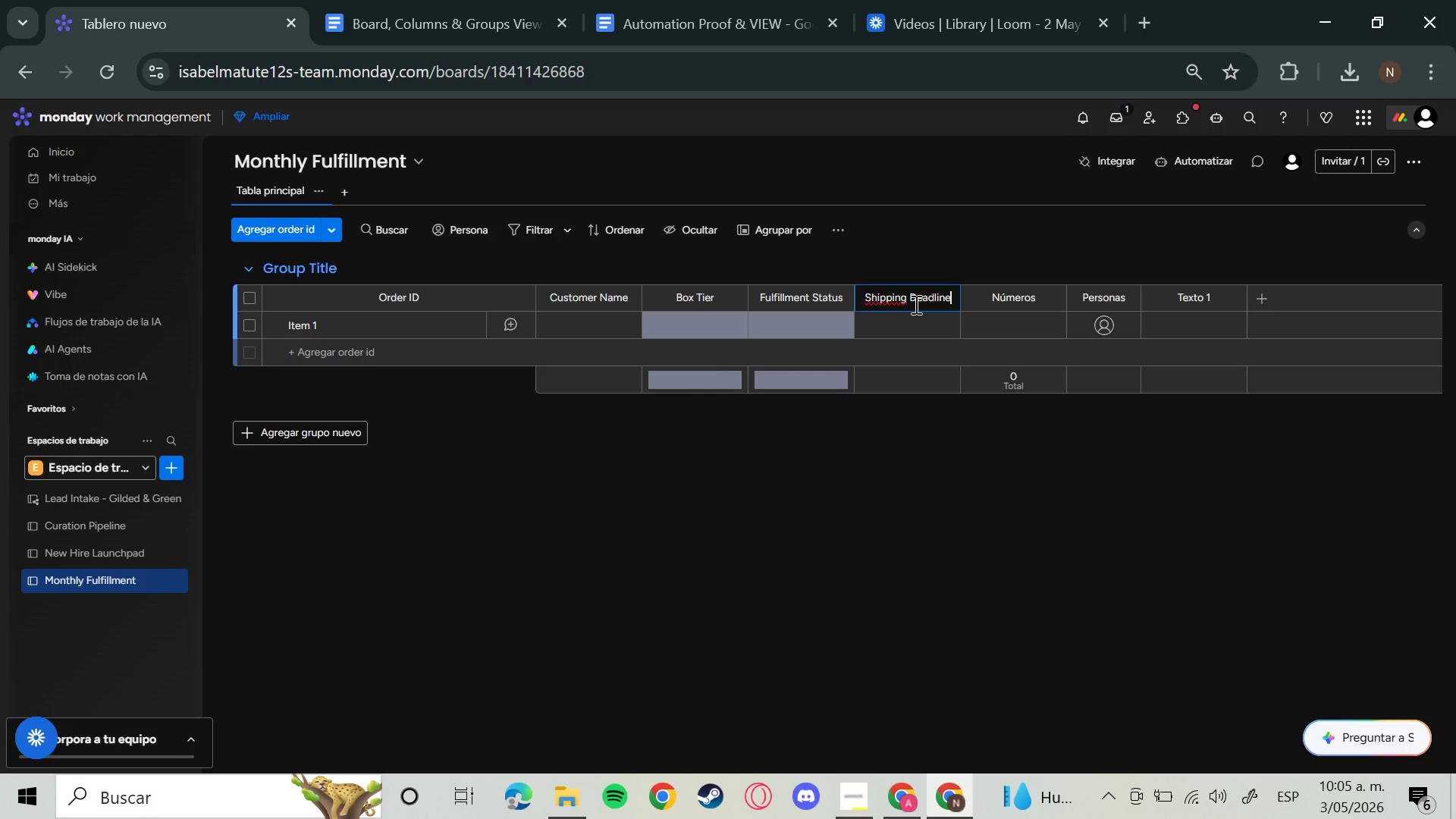 
key(Enter)
 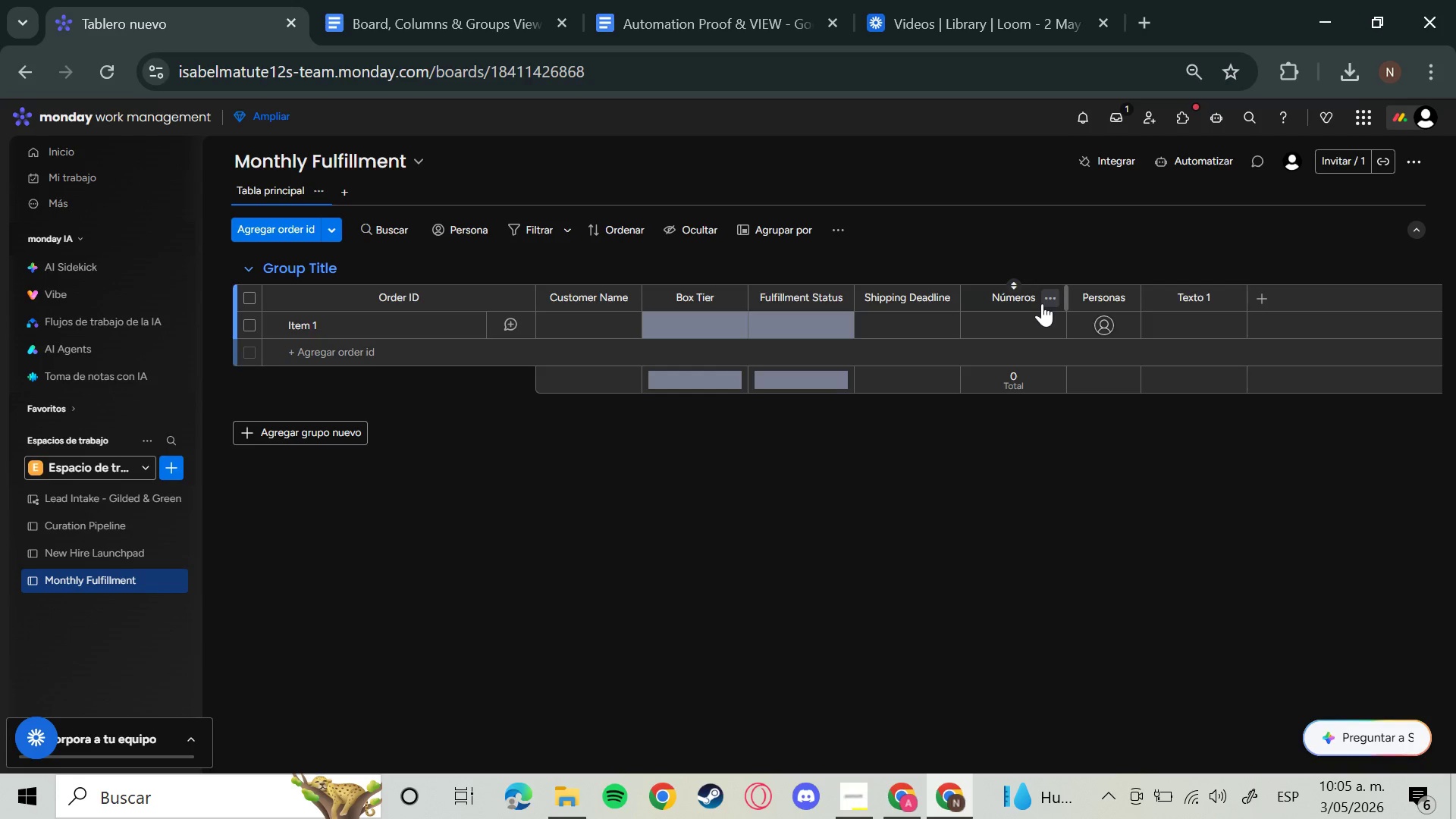 
left_click([1012, 303])
 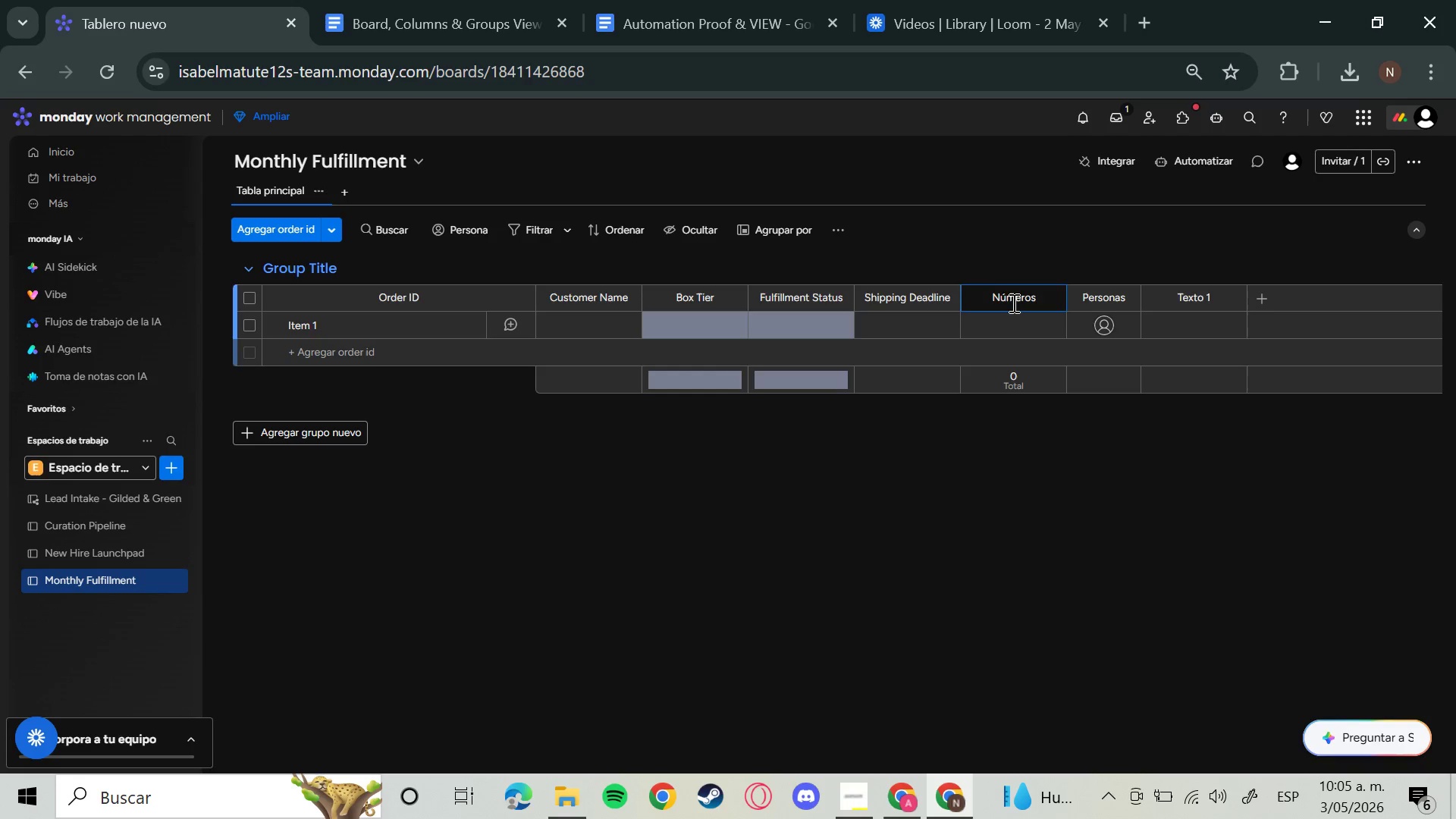 
key(Backspace)
type(Shipping Cost)
 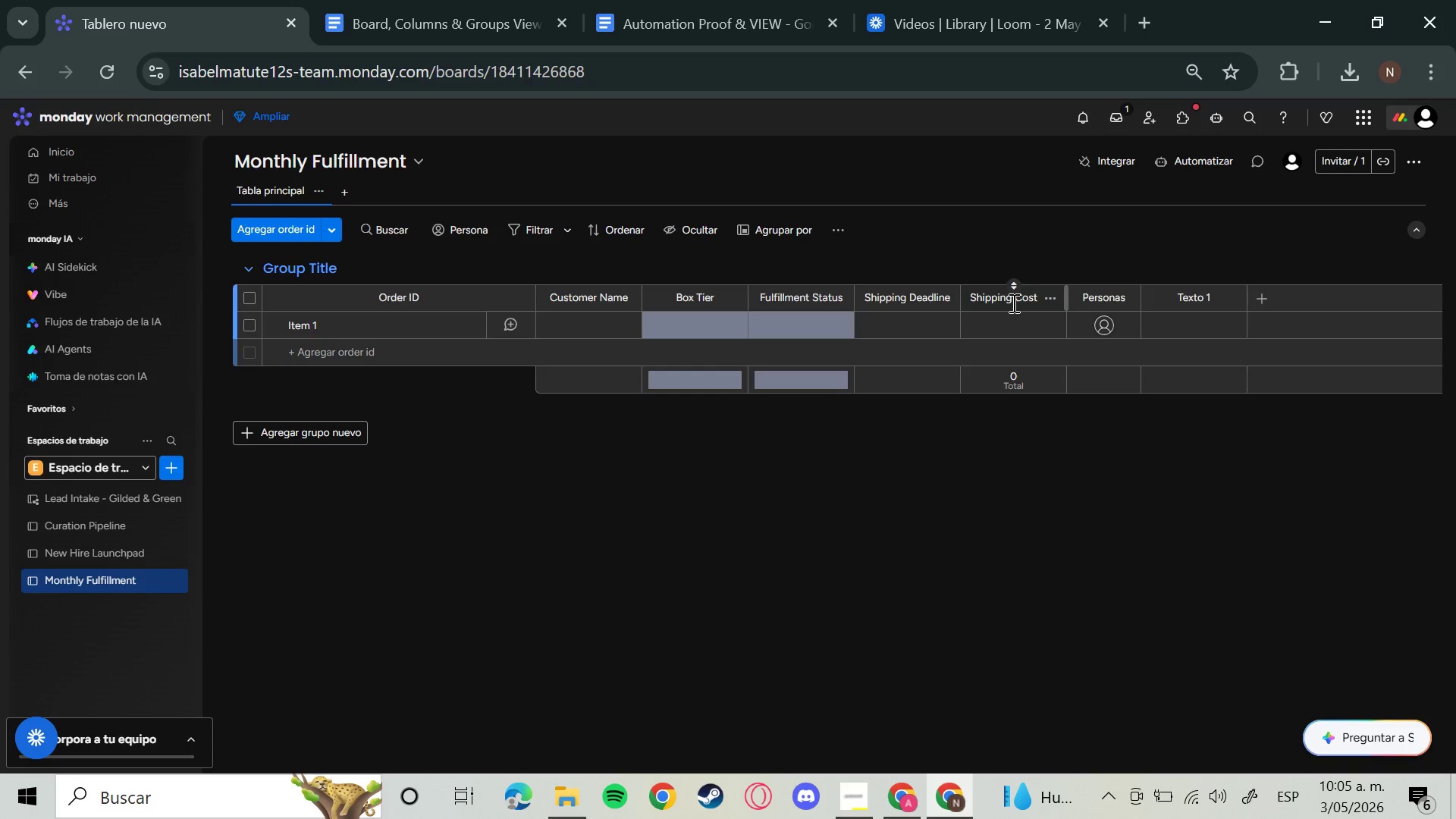 
key(Enter)
 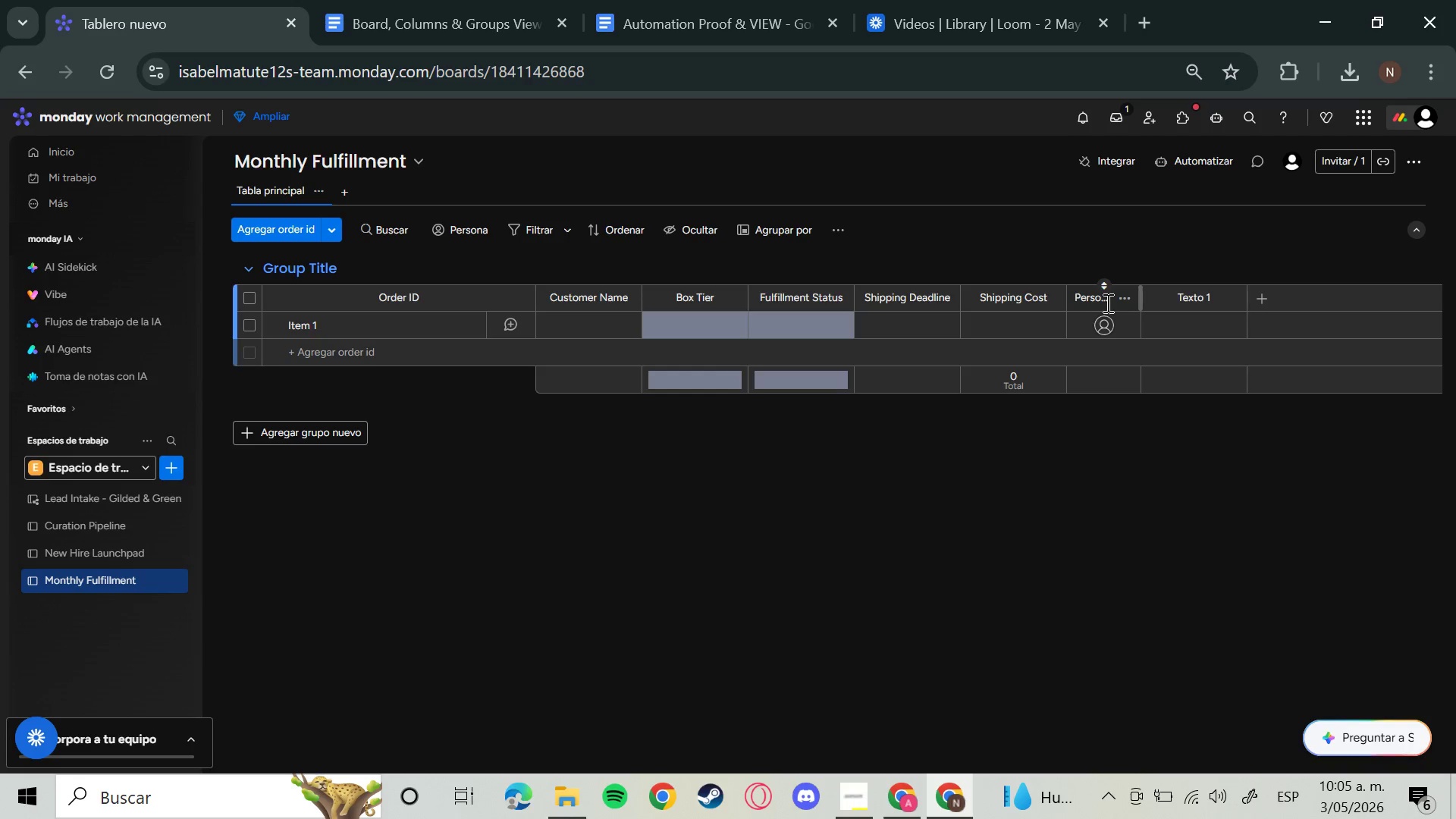 
left_click([1106, 303])
 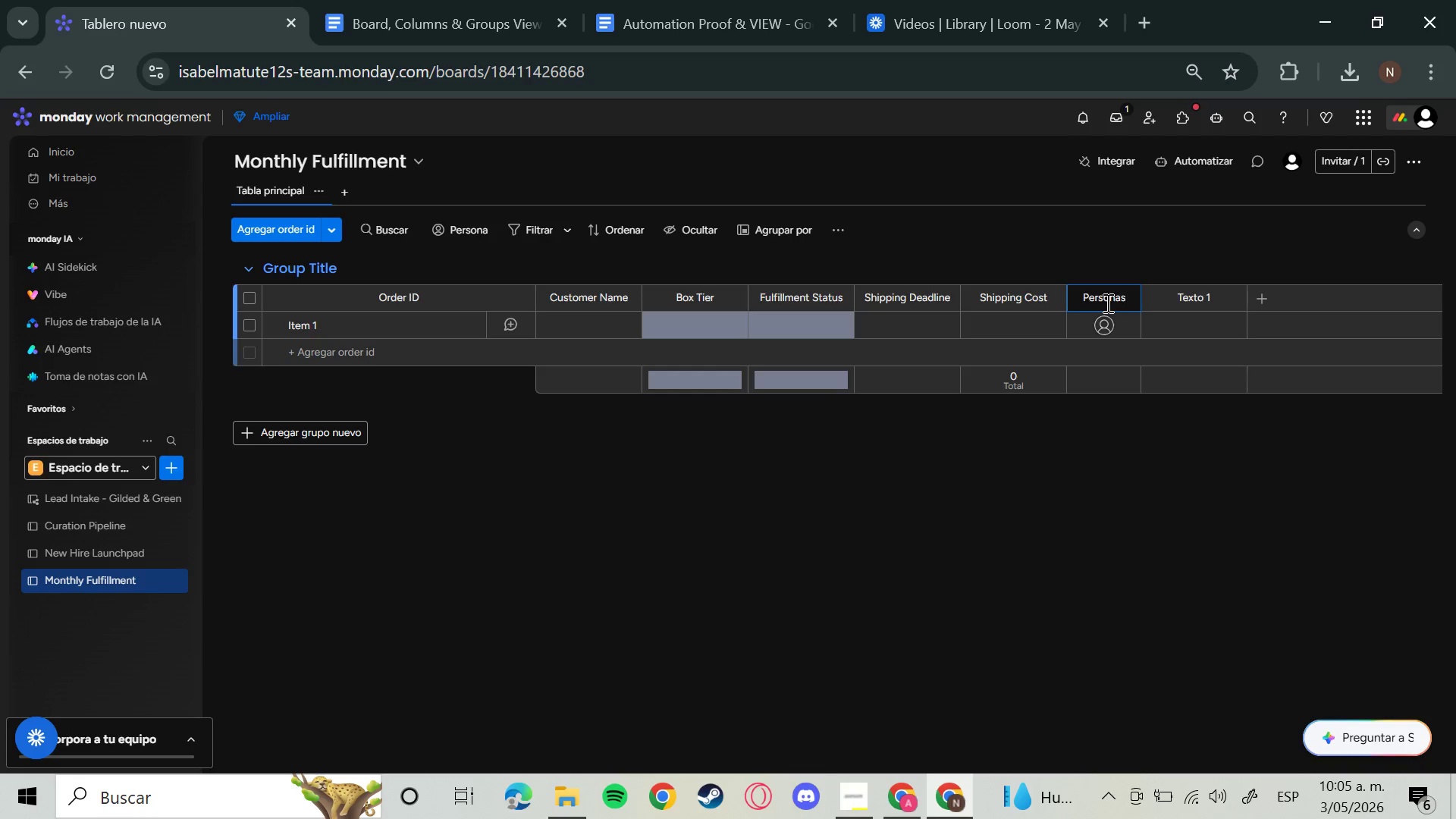 
hold_key(key=Backspace, duration=1.38)
 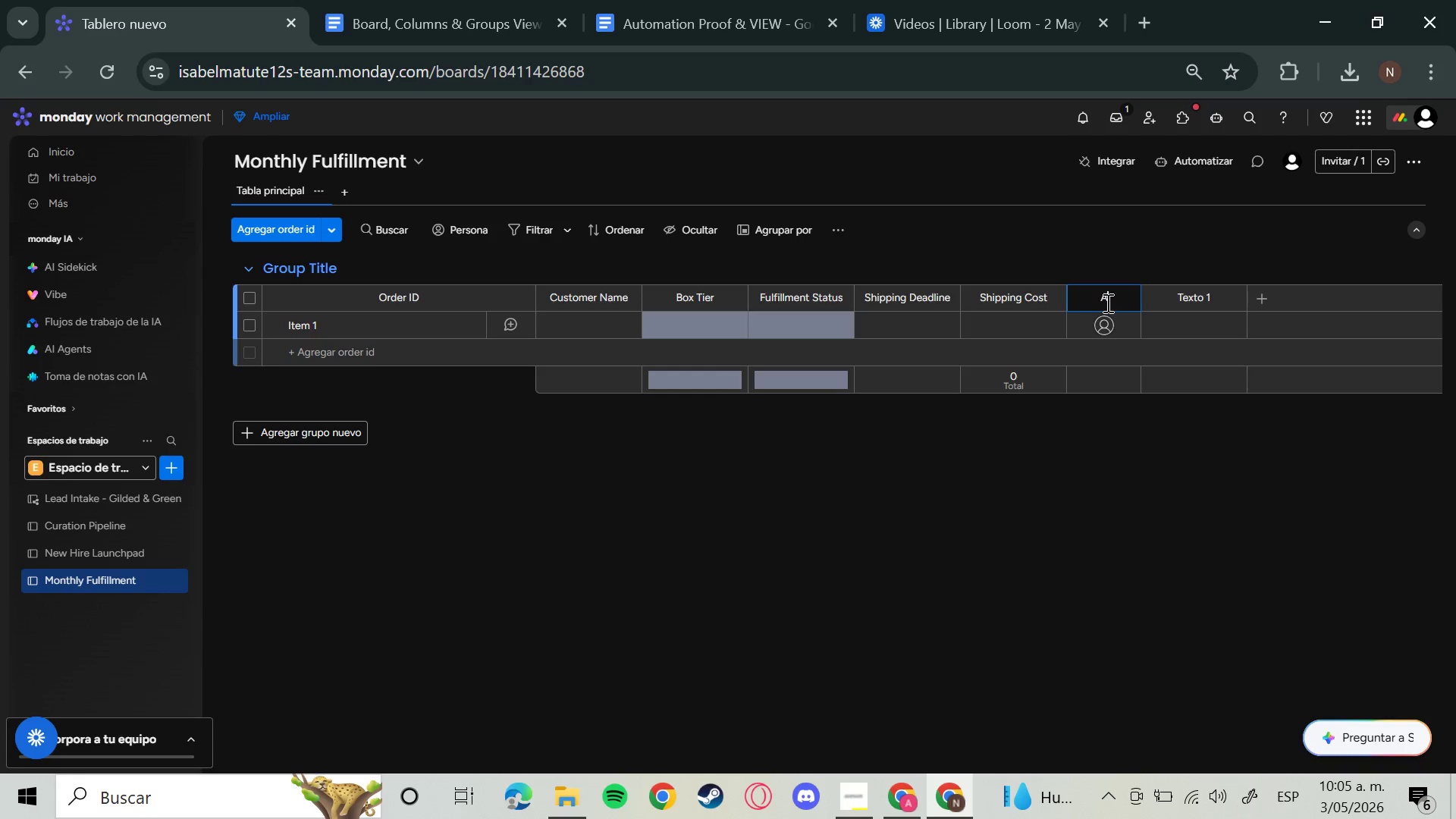 
type(Assigned Packer)
 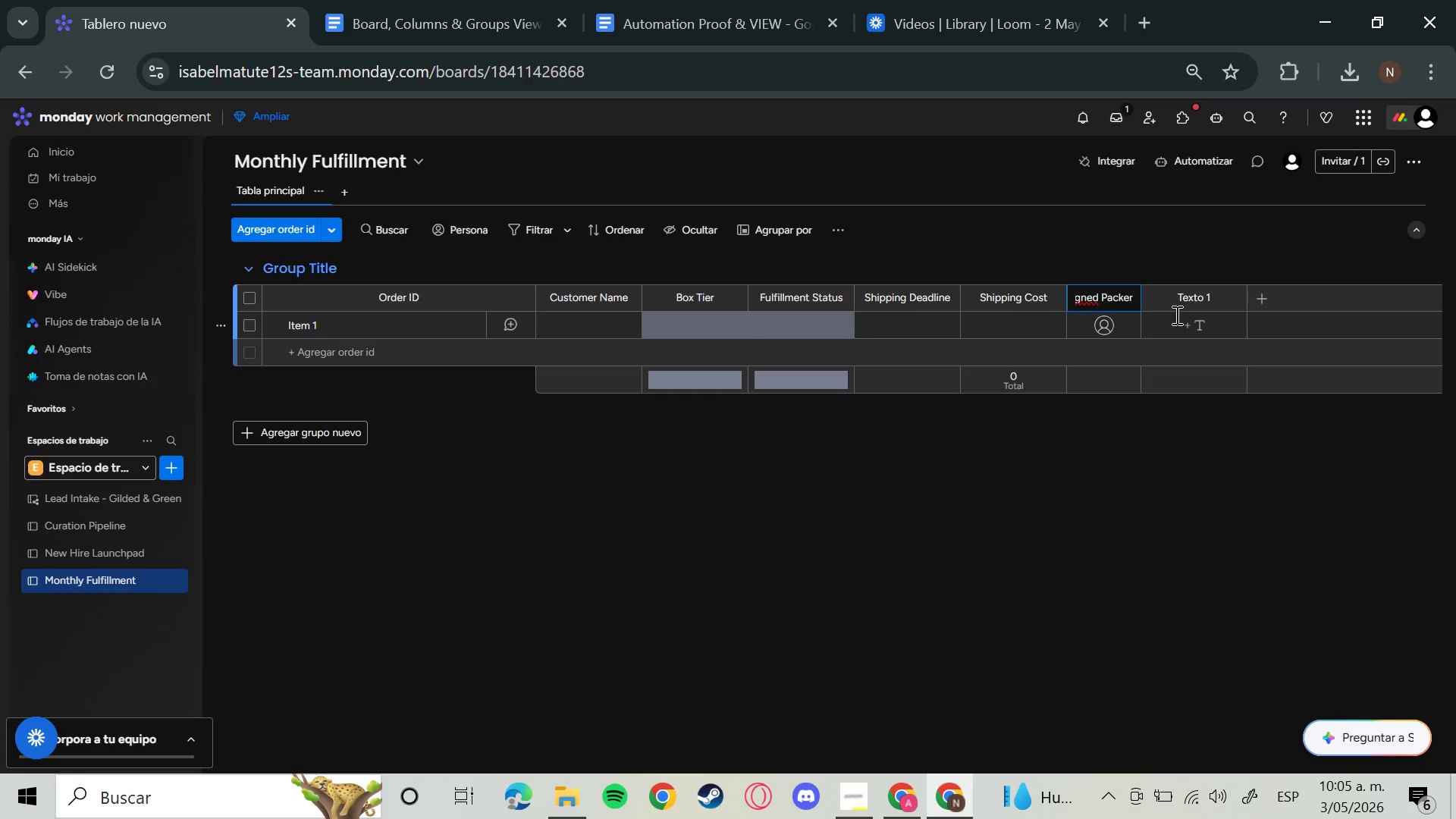 
left_click([1175, 296])
 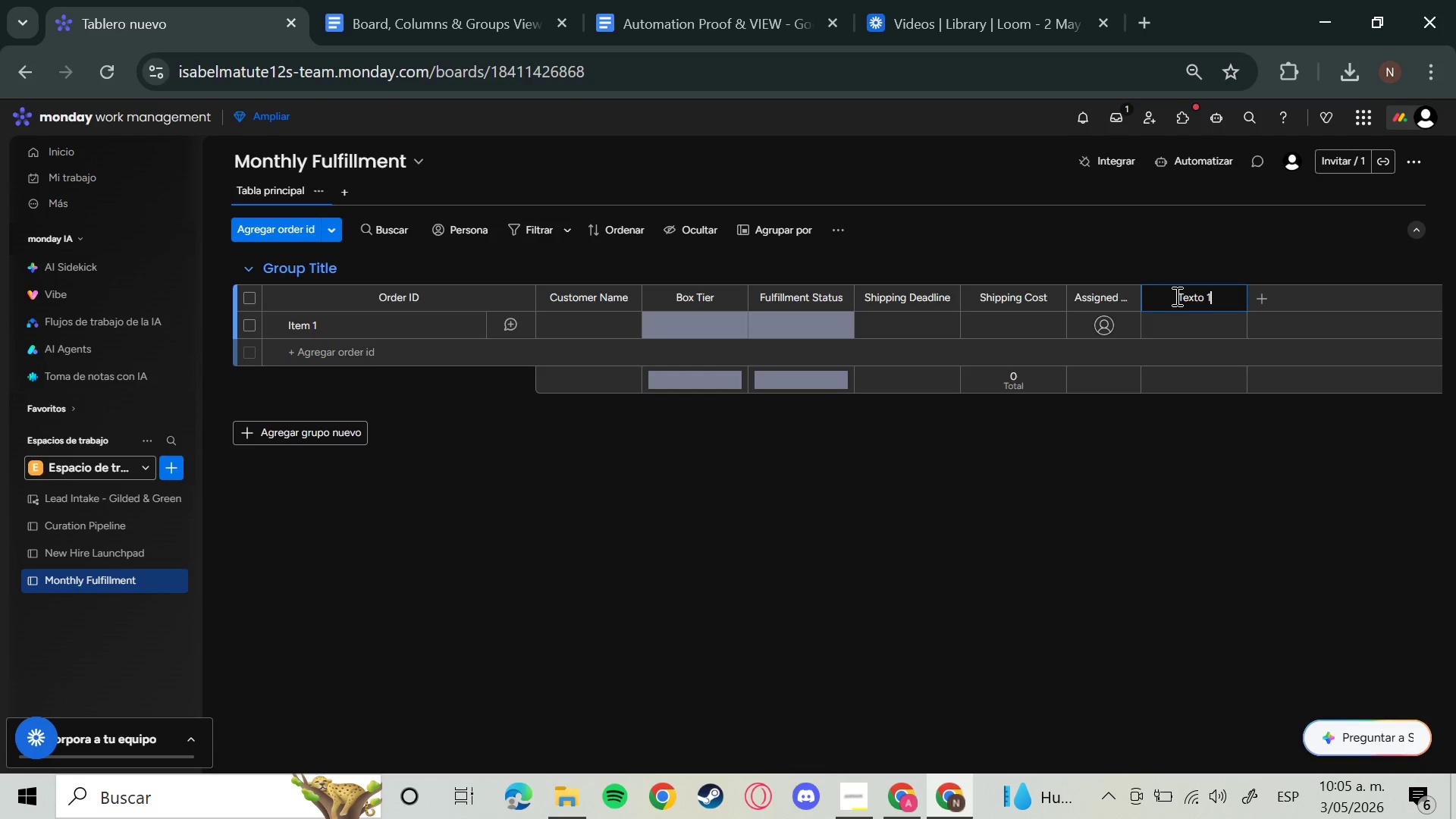 
hold_key(key=Backspace, duration=1.33)
 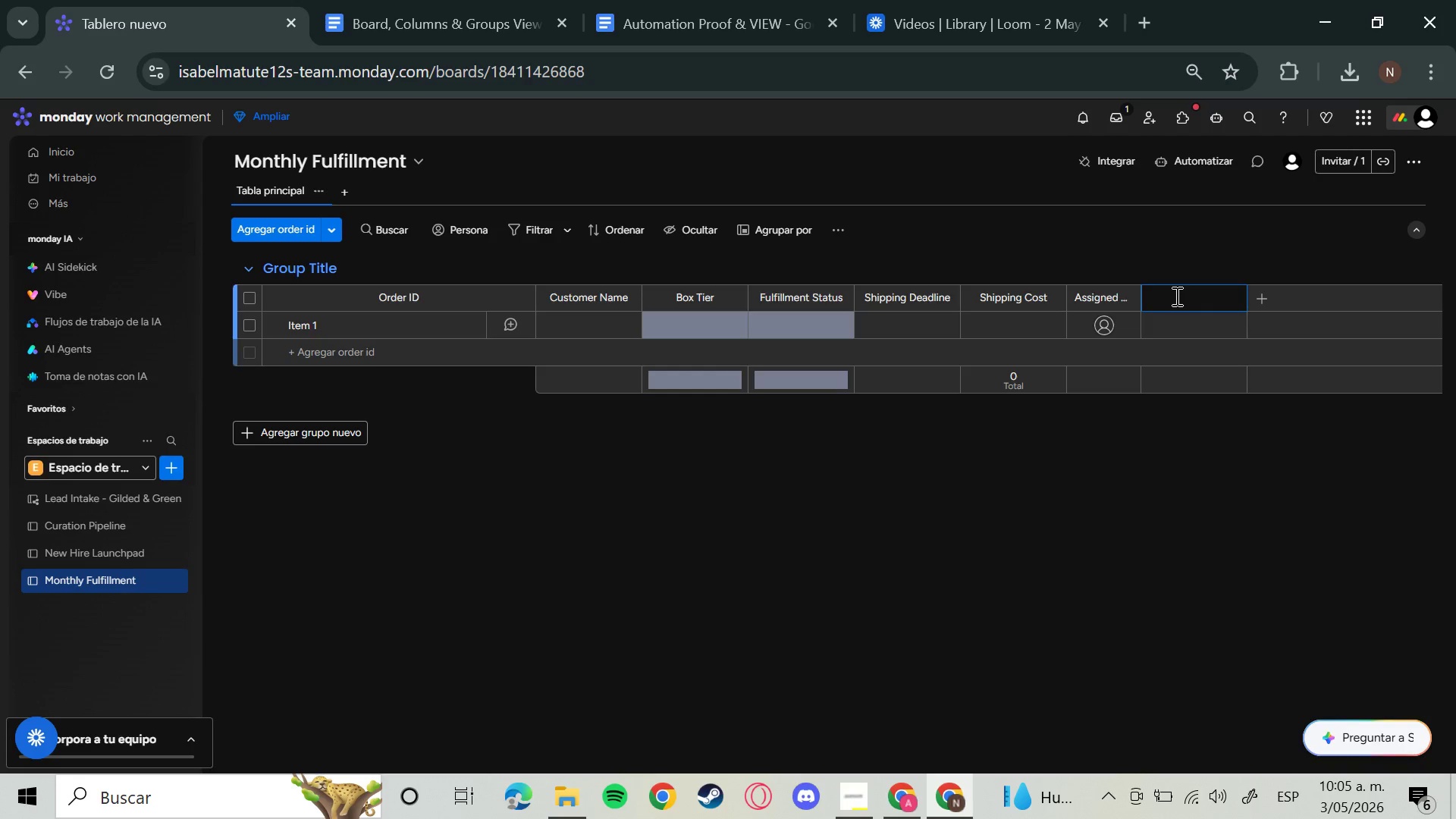 
type(Shipping Da)
key(Backspace)
key(Backspace)
type(Carrier)
 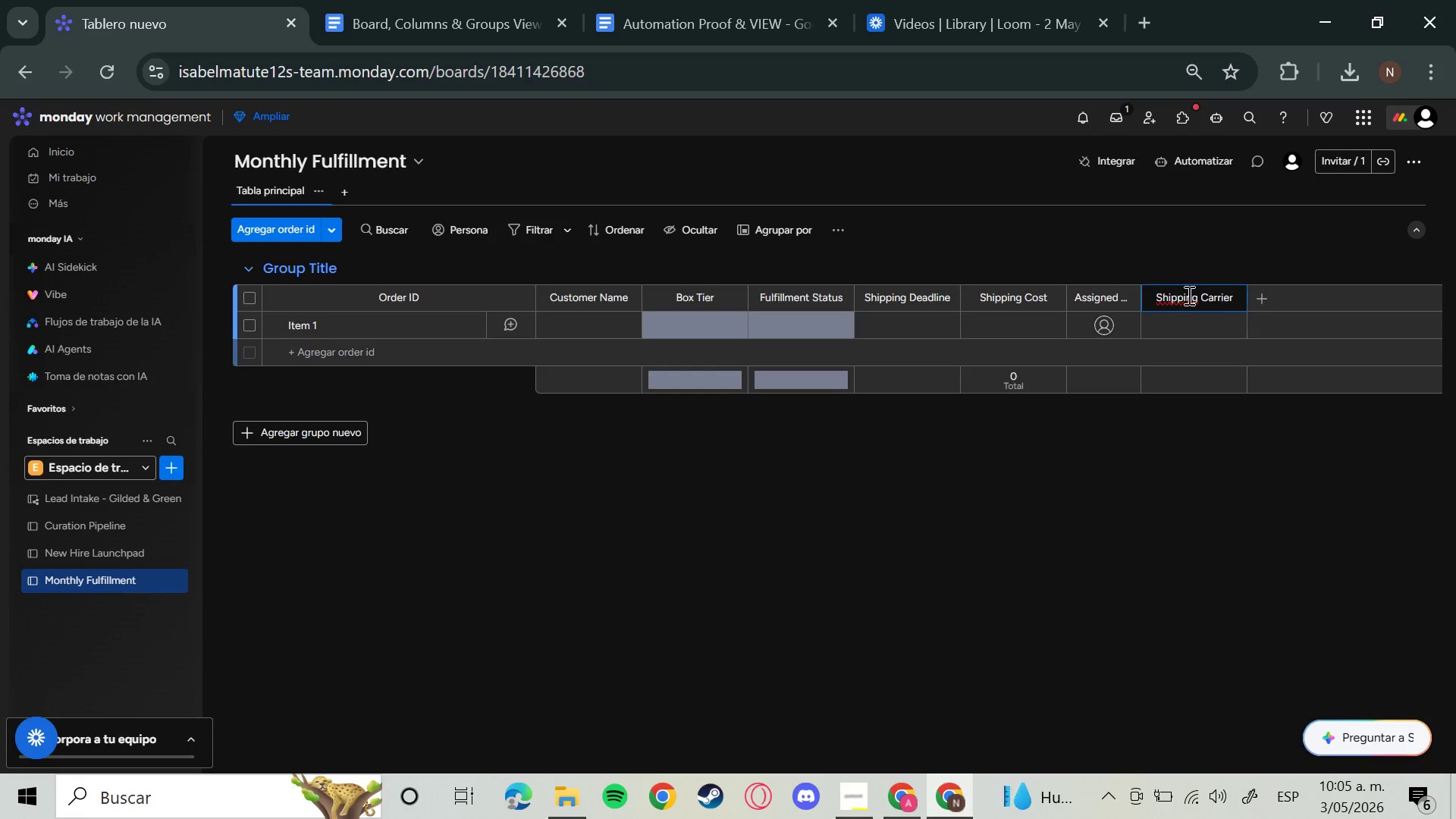 
key(Enter)
 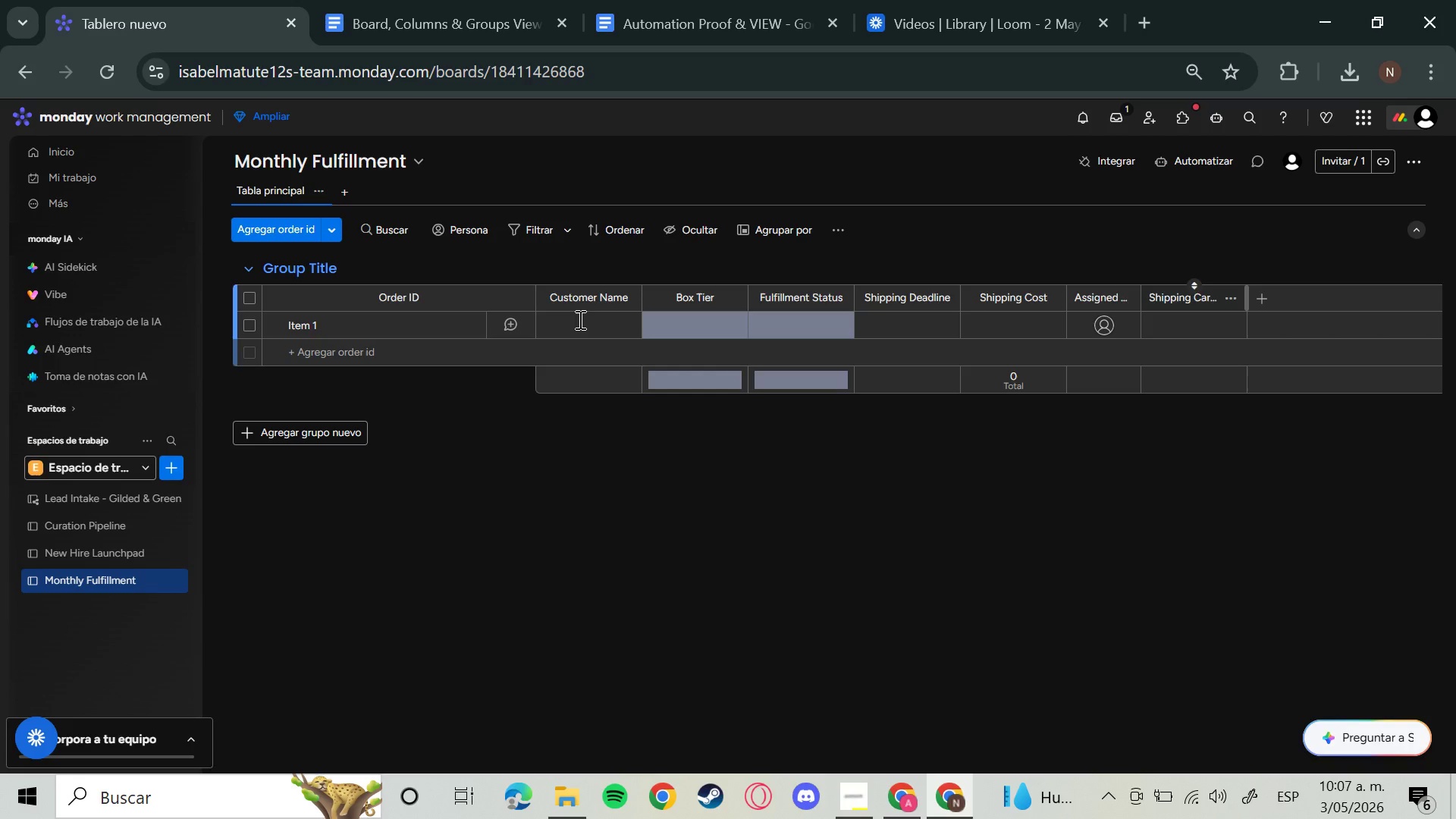 
wait(120.97)
 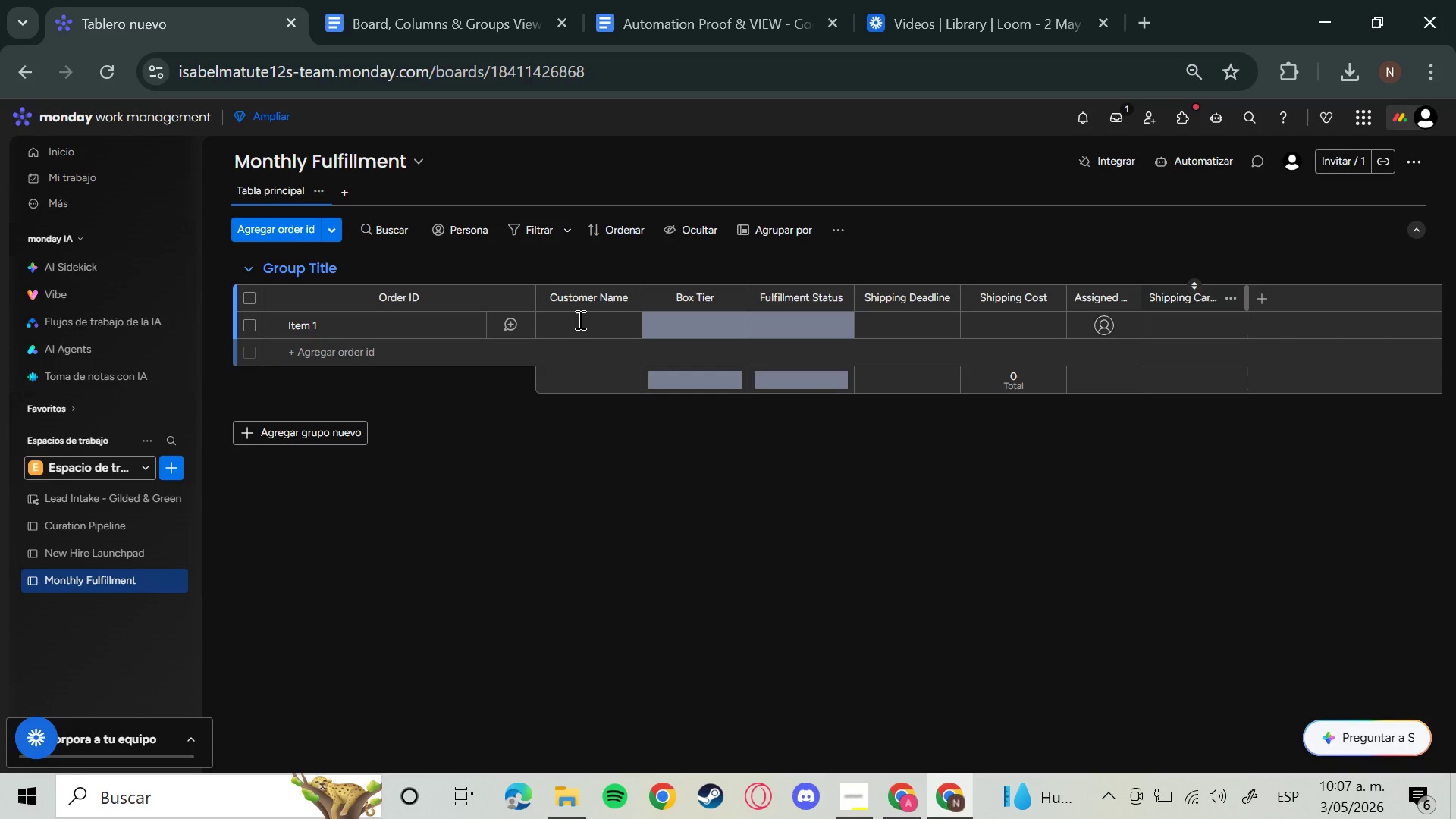 
left_click([786, 311])
 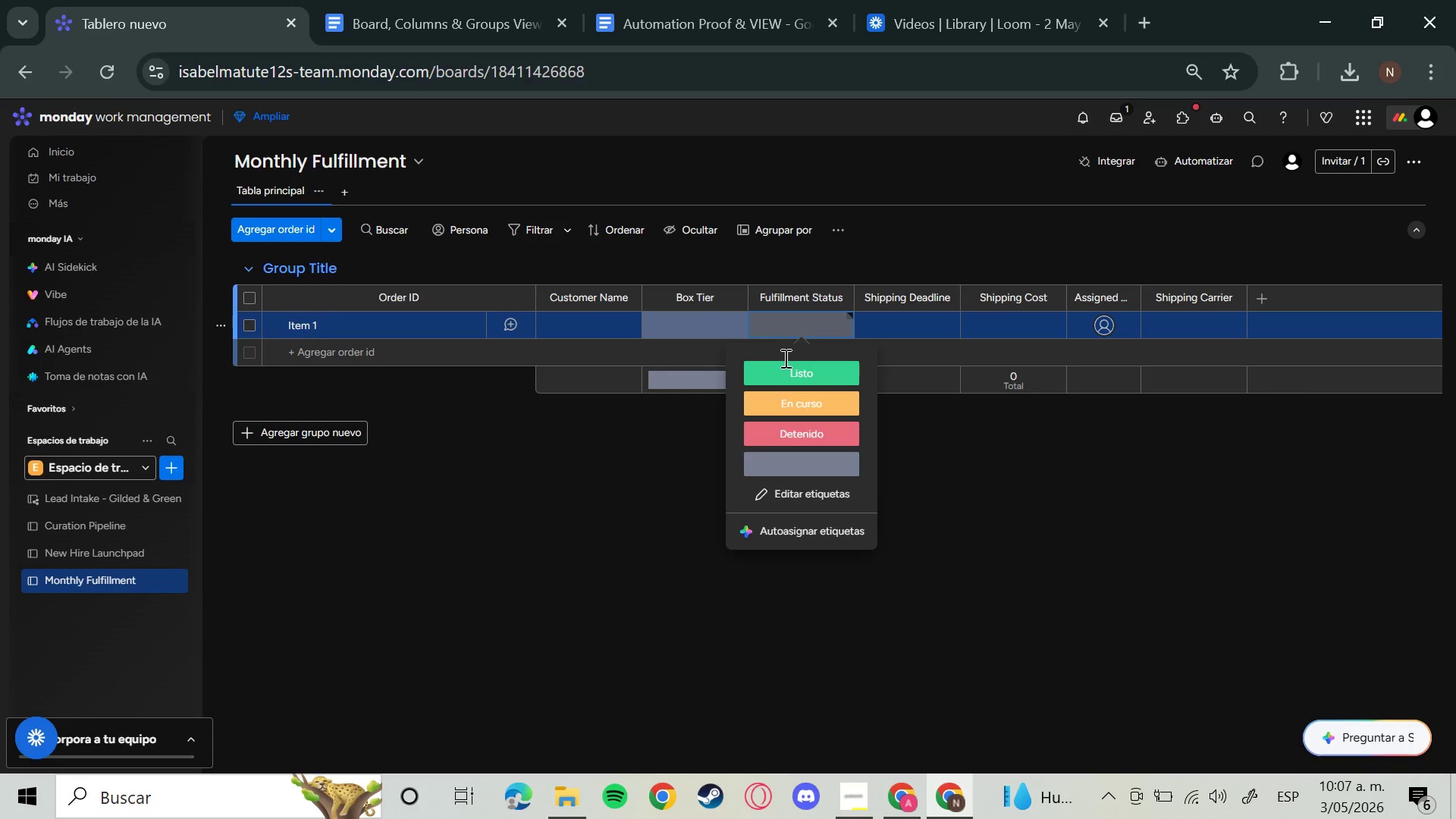 
left_click([813, 503])
 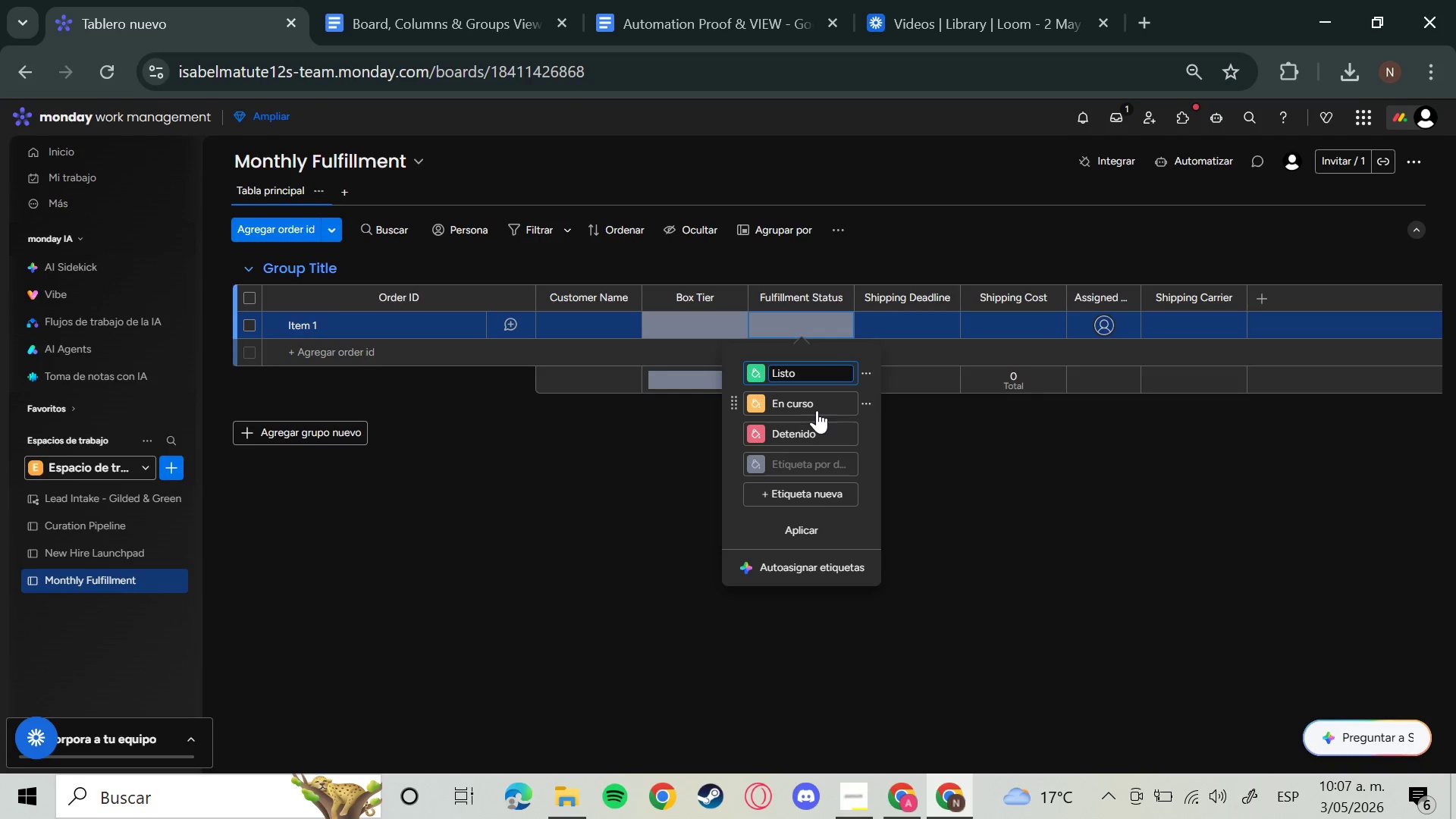 
left_click([792, 494])
 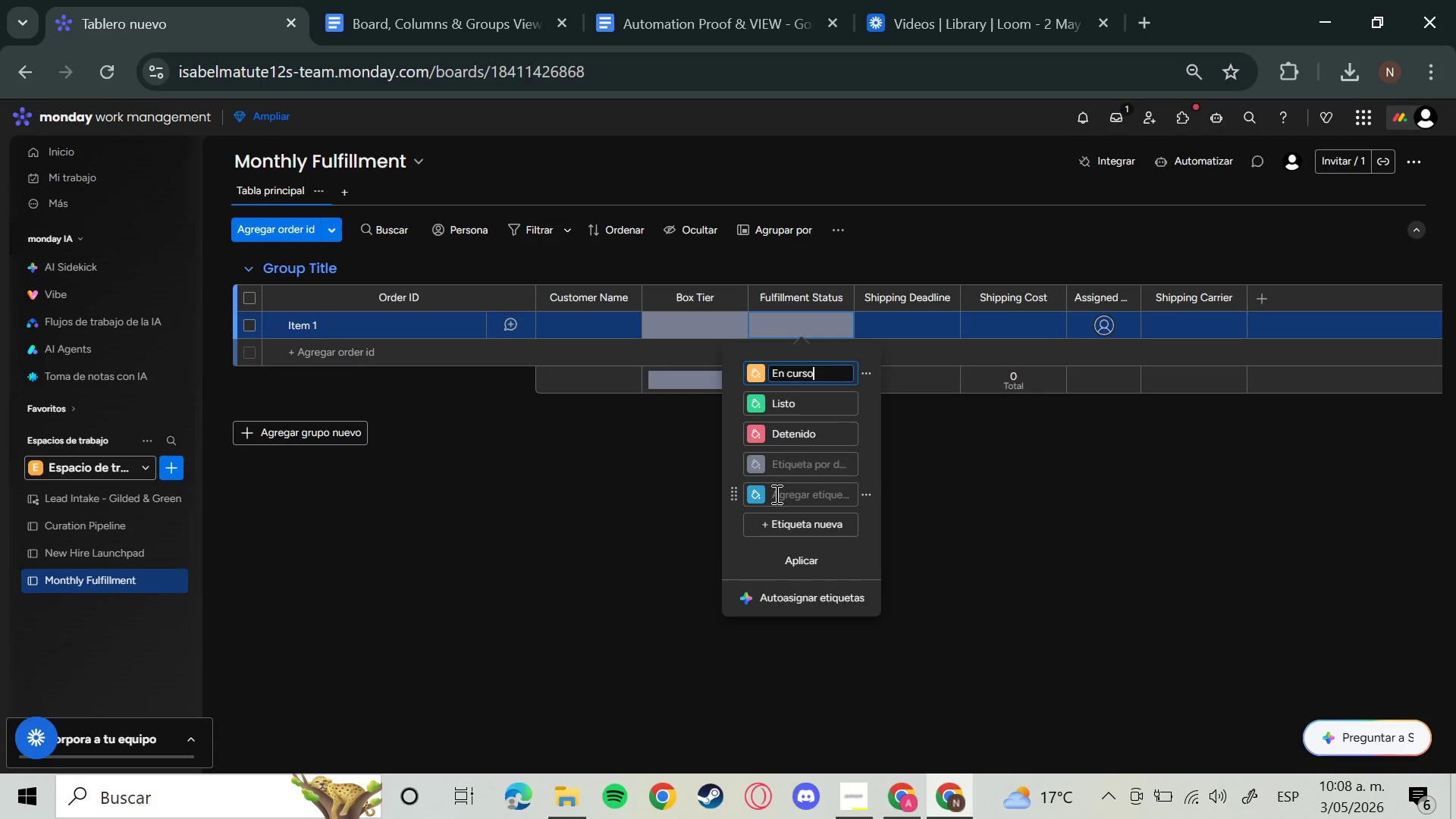 
wait(5.48)
 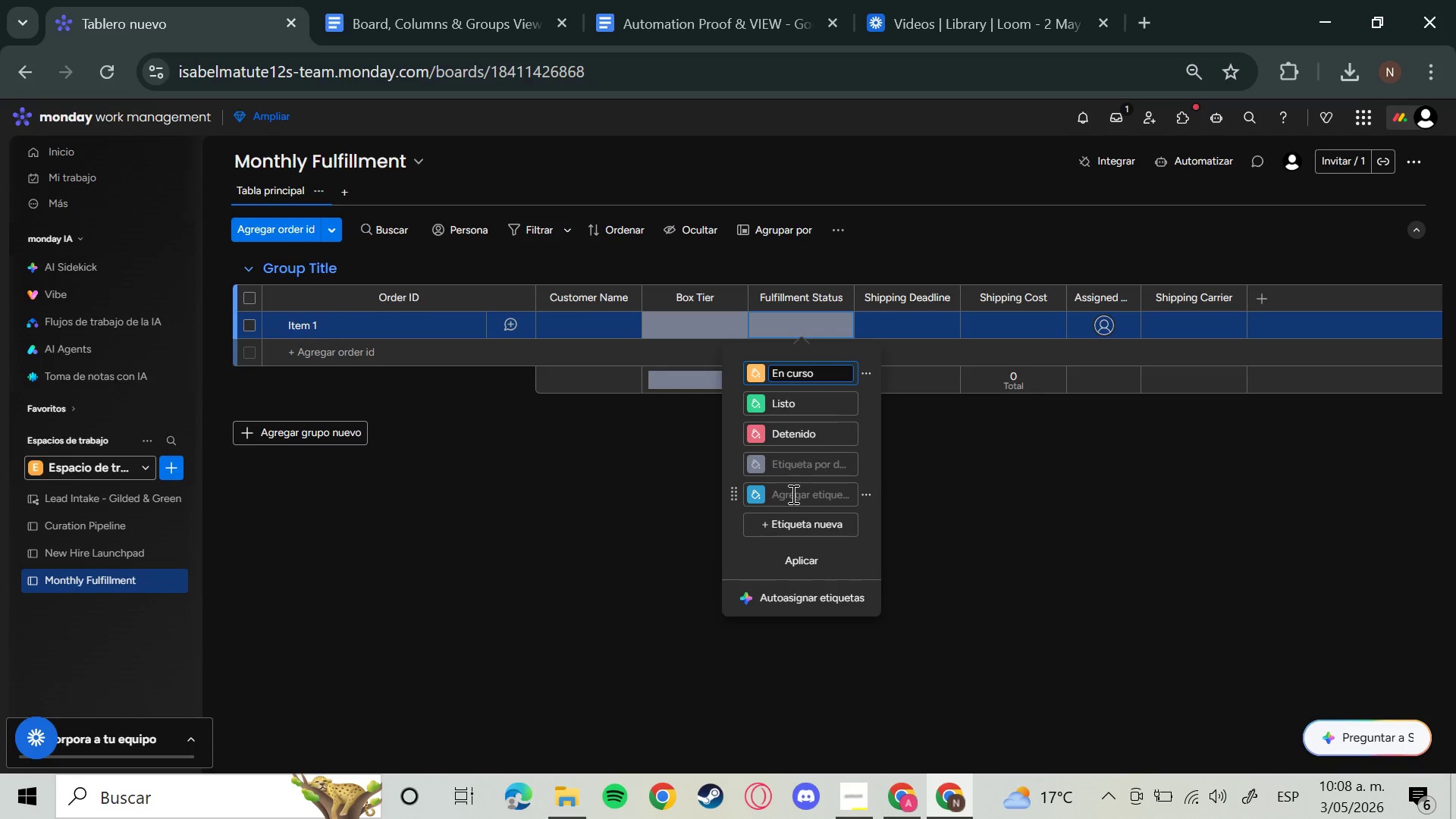 
left_click([755, 429])
 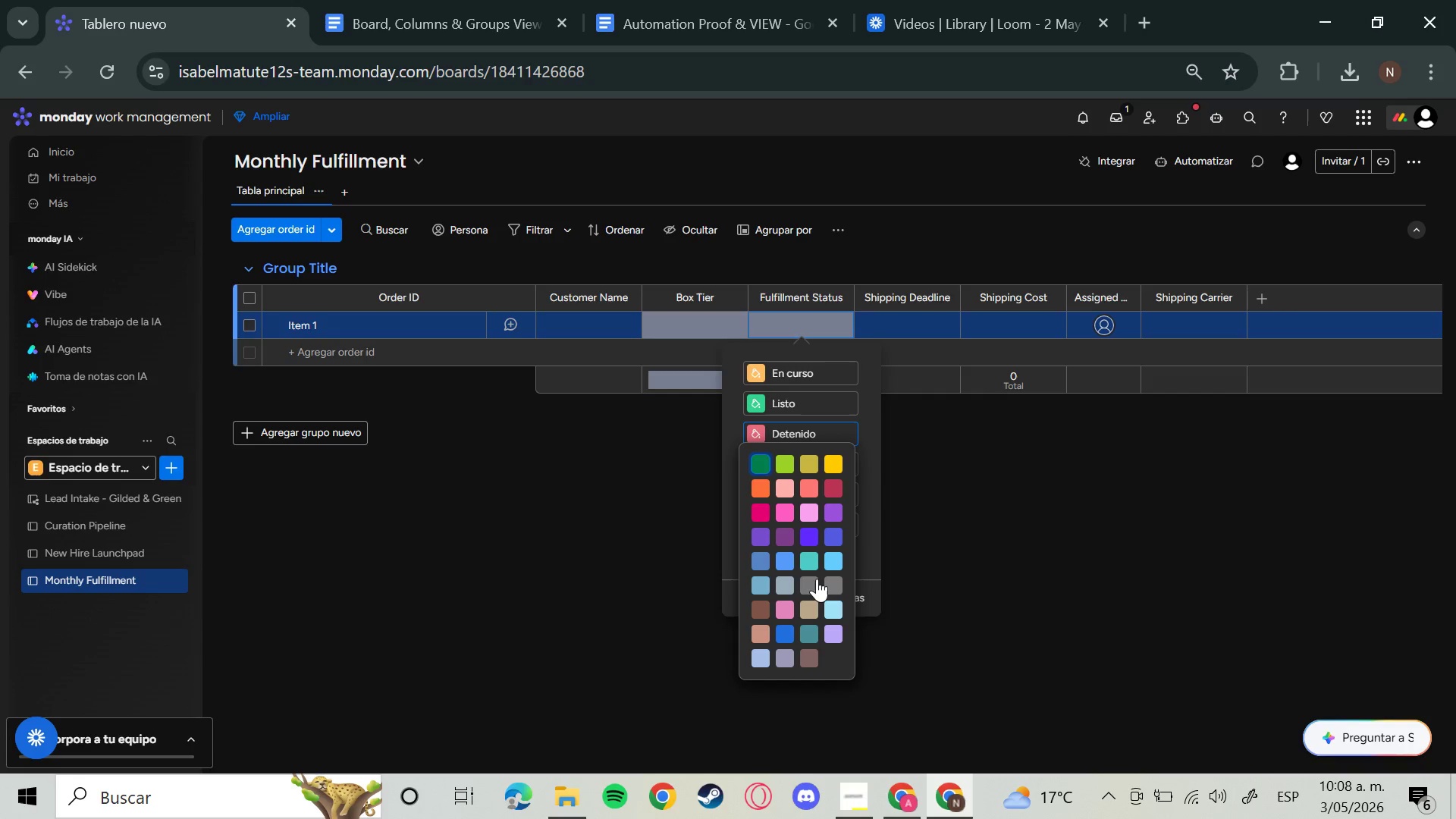 
left_click([814, 579])
 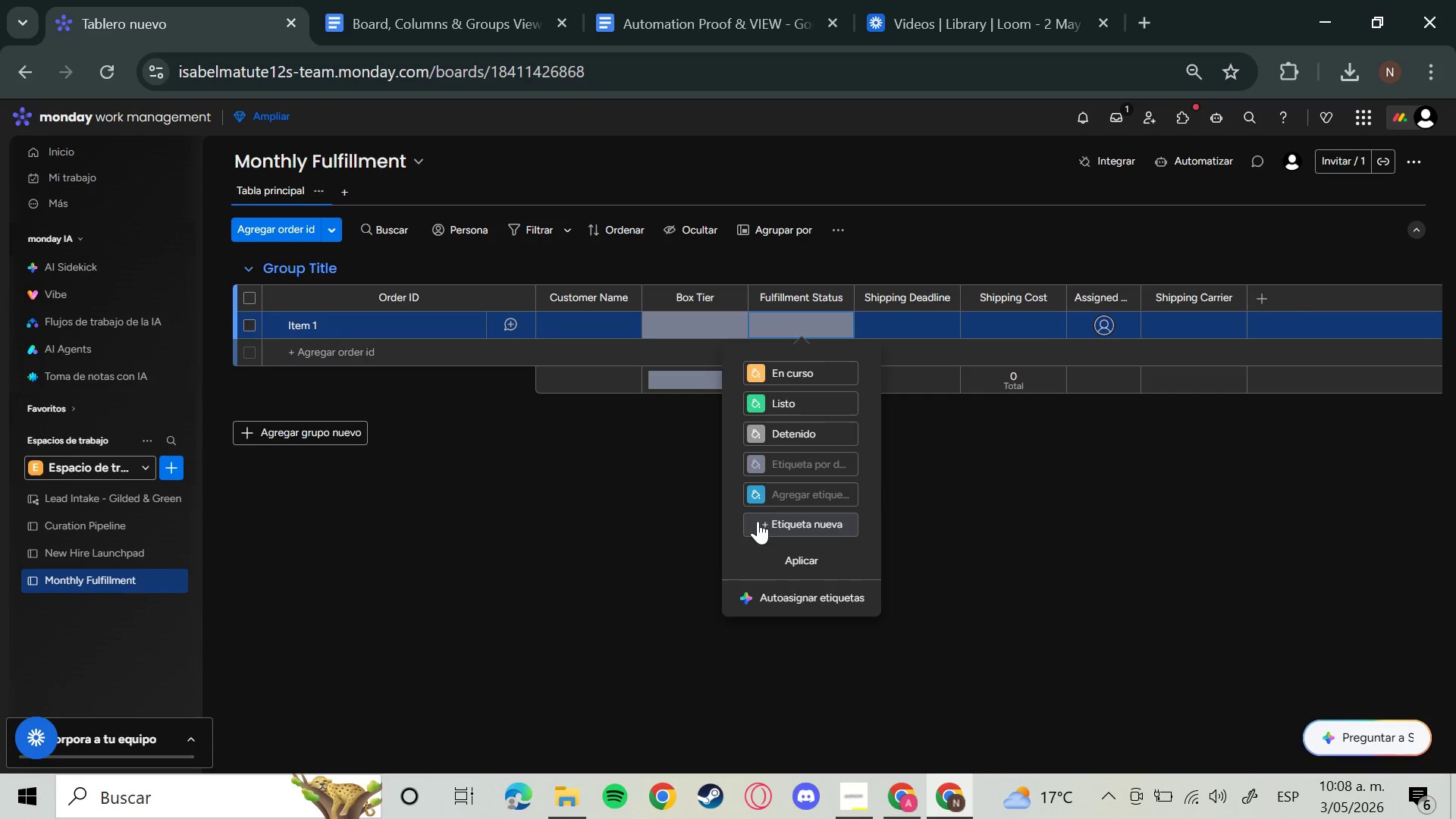 
left_click([759, 492])
 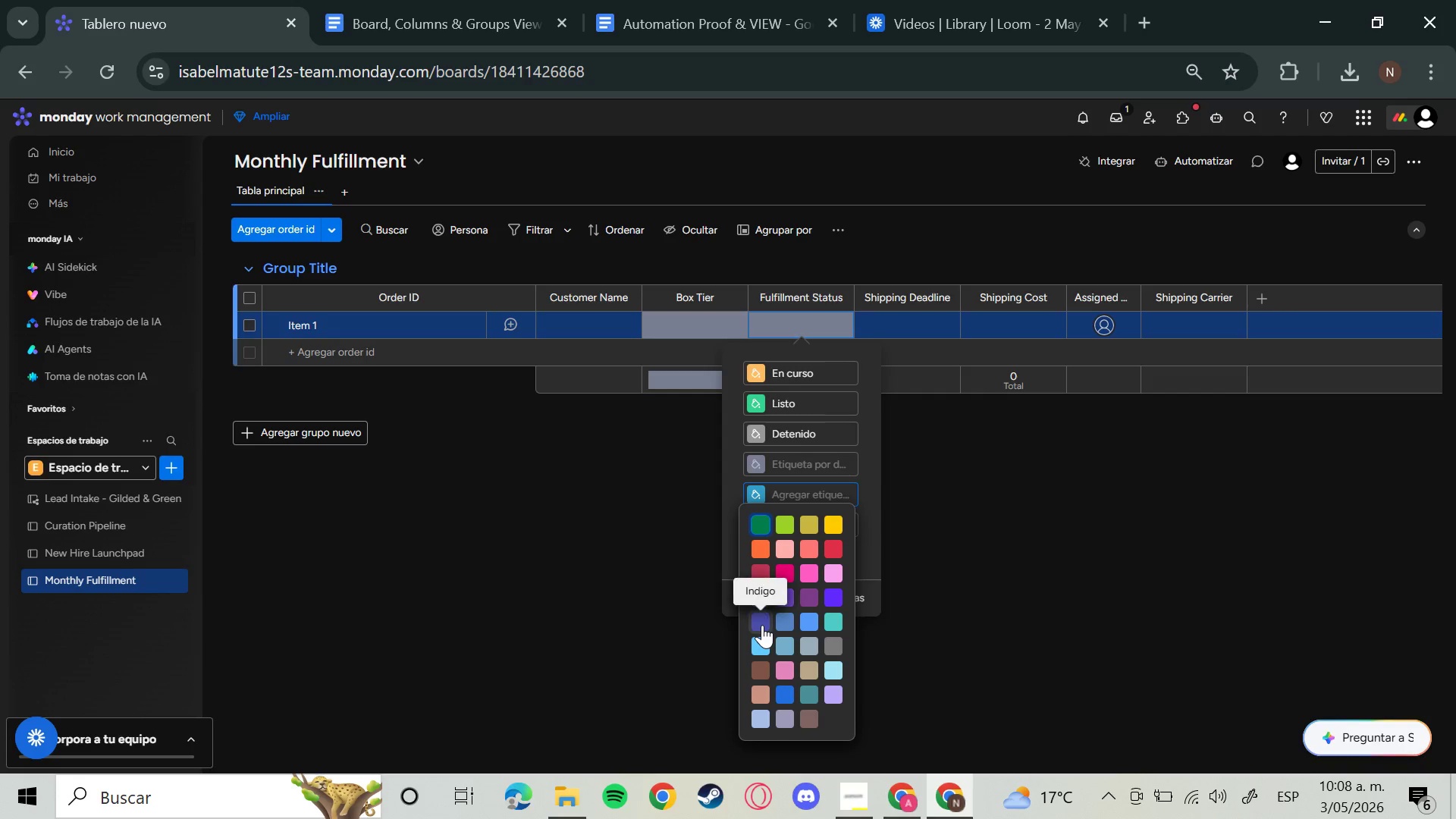 
left_click([788, 616])
 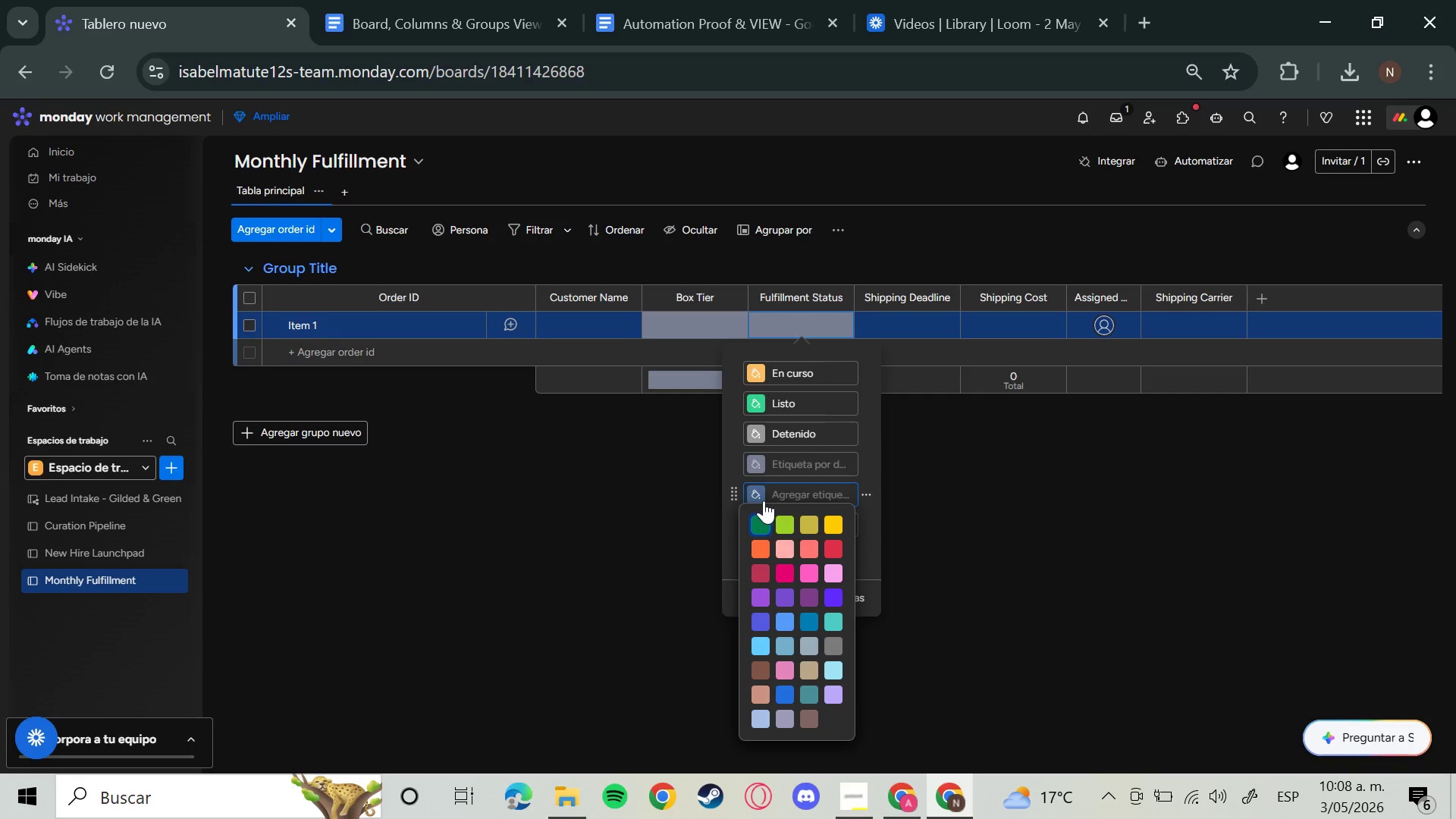 
left_click([809, 629])
 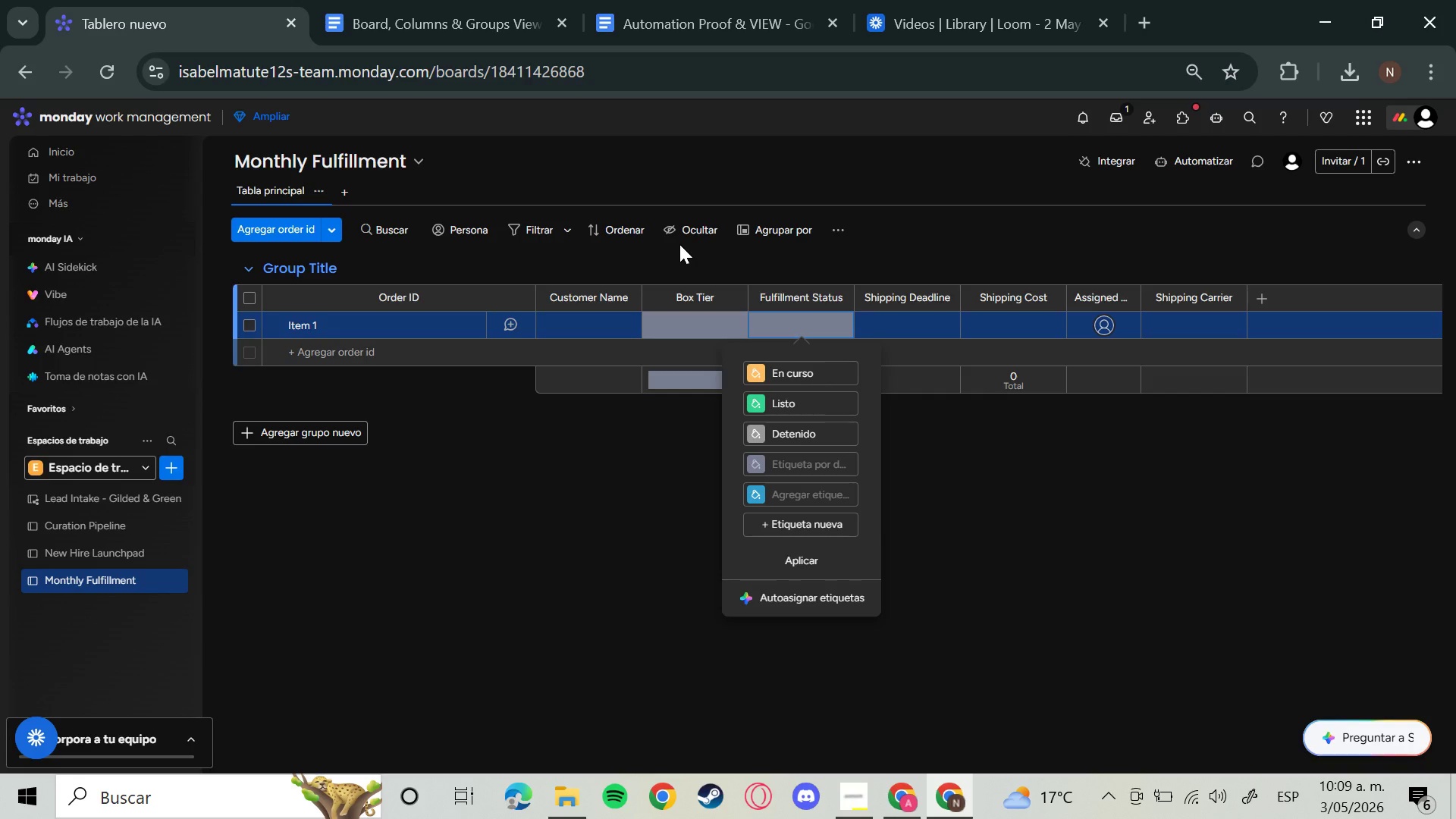 
wait(56.56)
 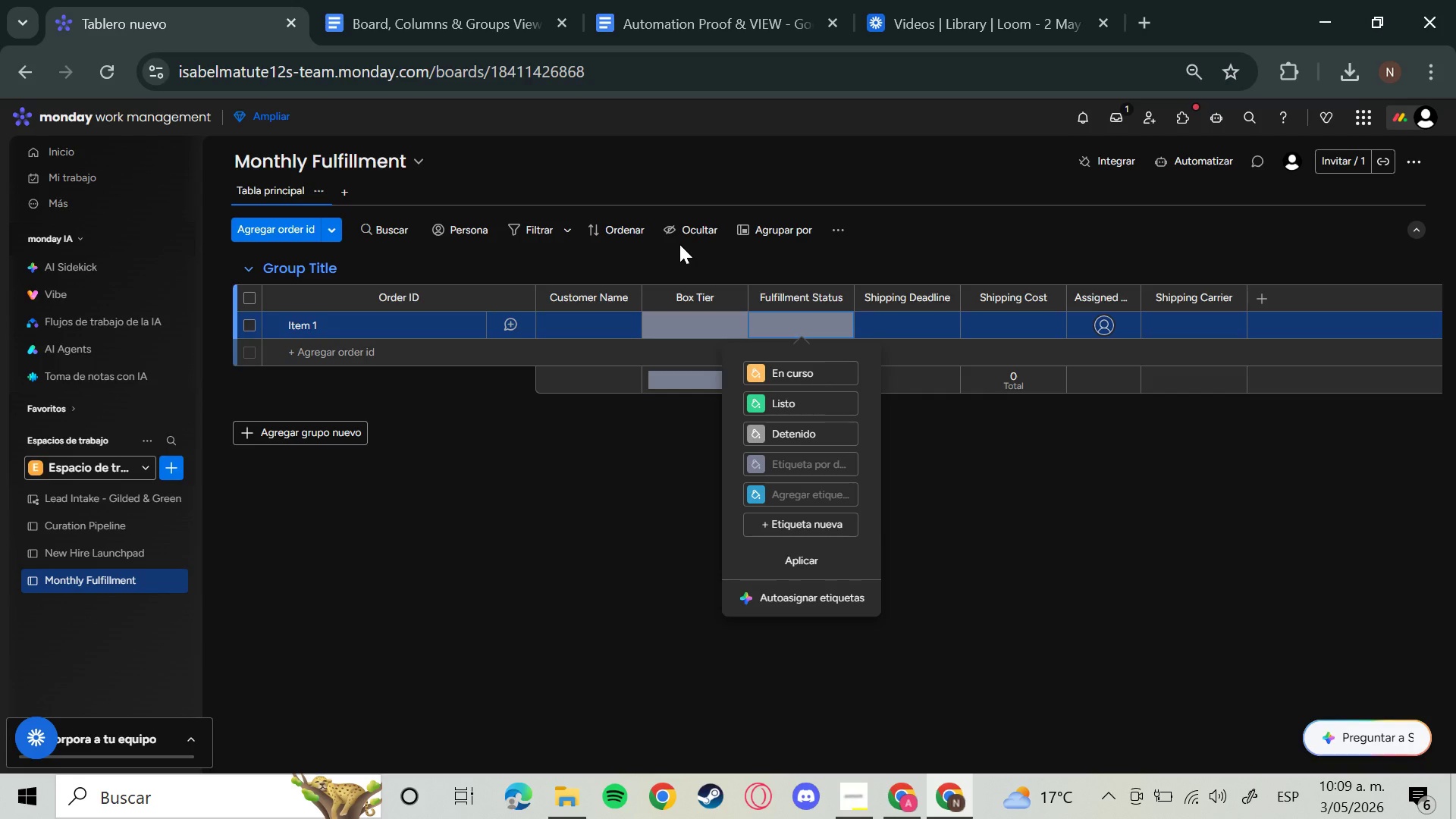 
left_click([792, 401])
 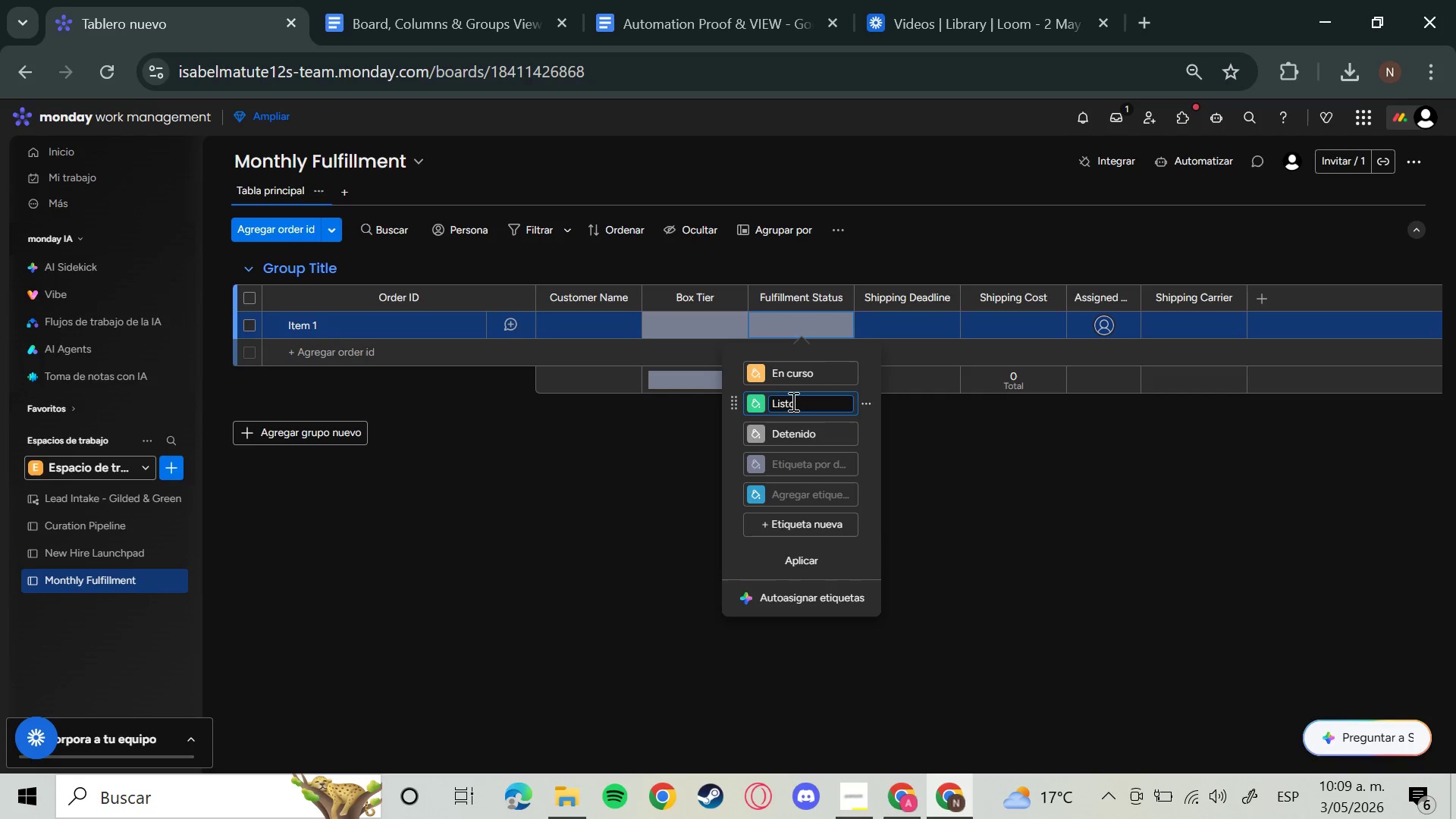 
key(Backspace)
key(Backspace)
key(Backspace)
key(Backspace)
key(Backspace)
type(Shipped)
 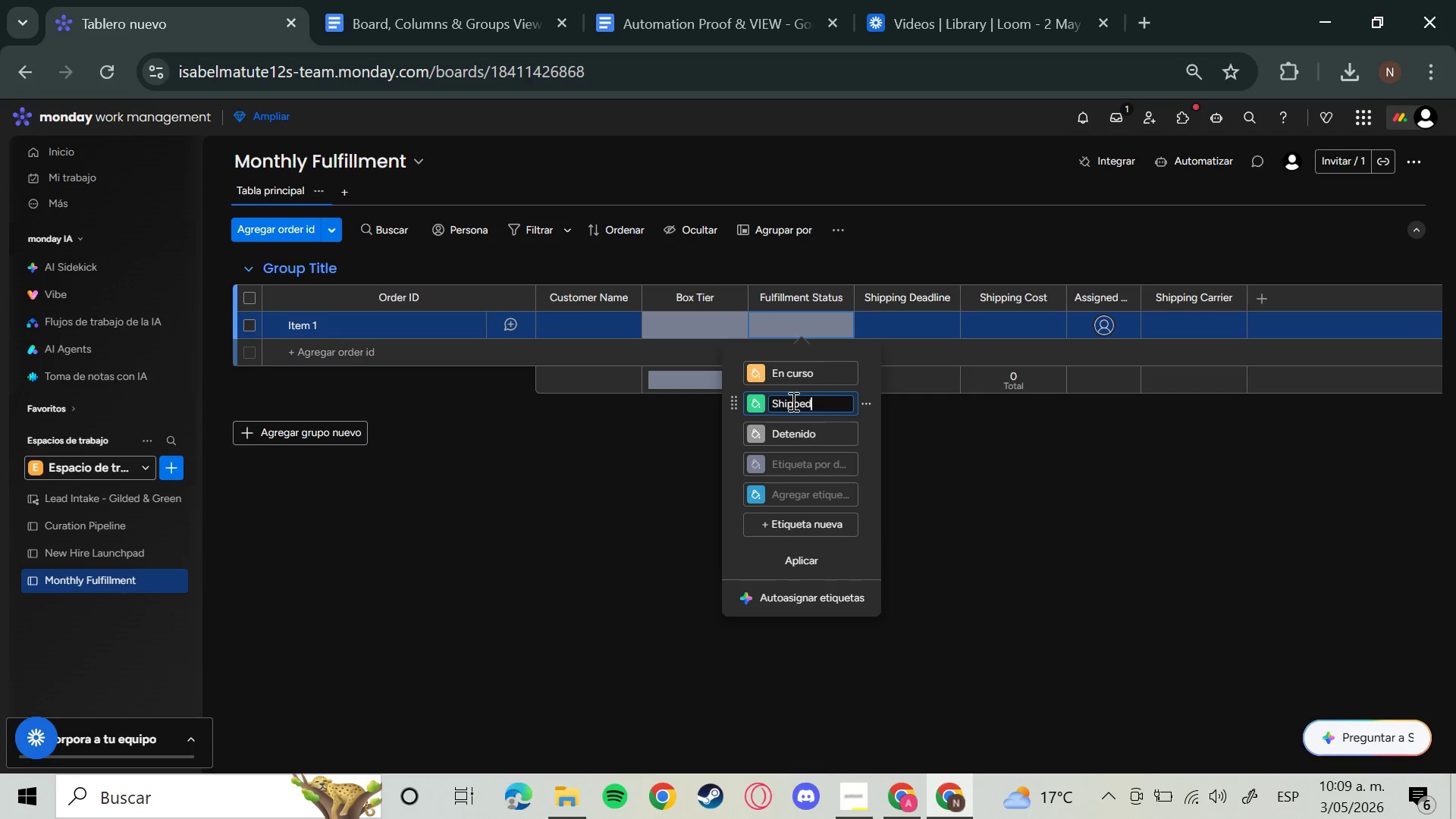 
key(Enter)
 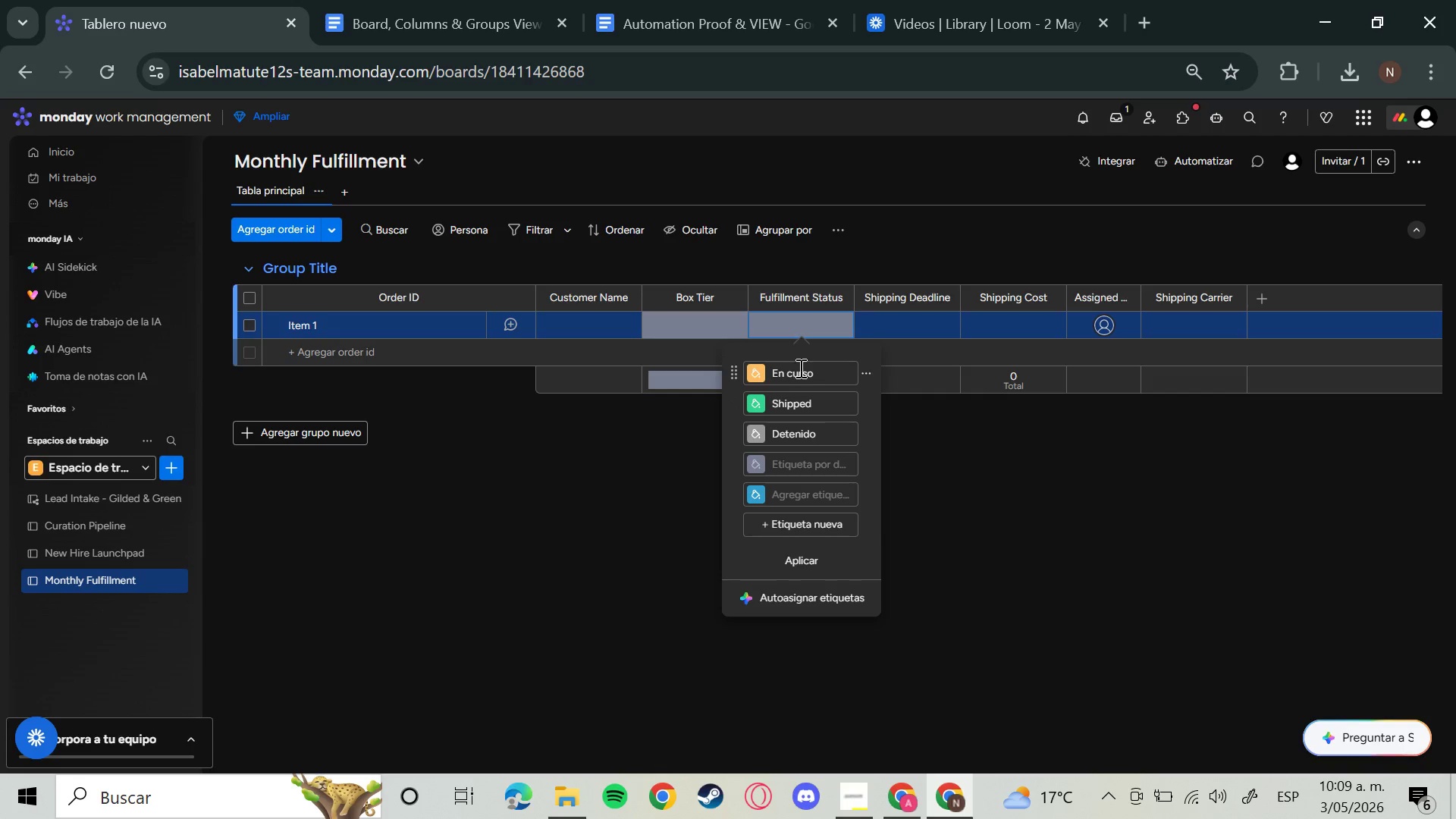 
left_click([819, 372])
 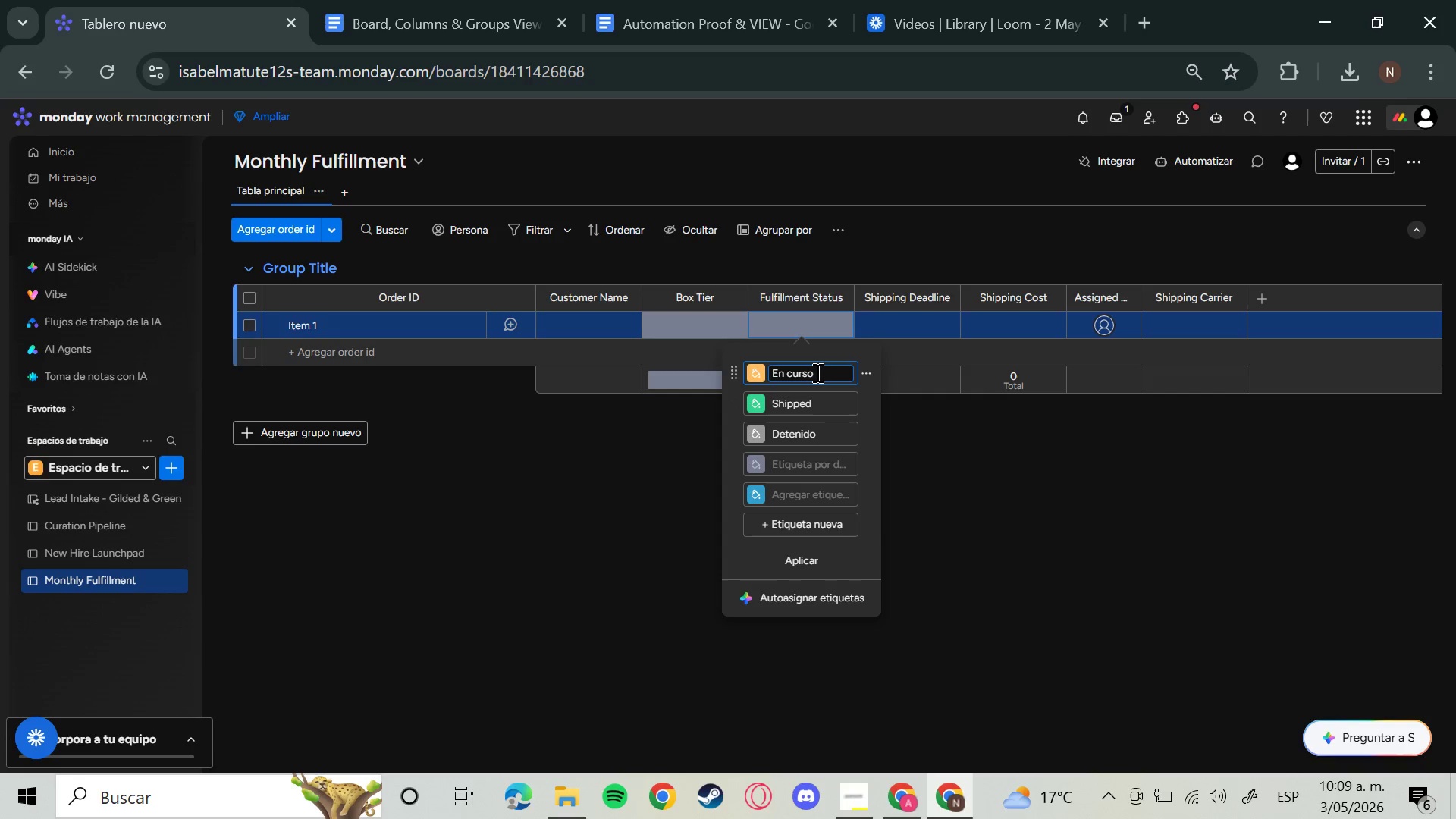 
key(Backspace)
key(Backspace)
key(Backspace)
key(Backspace)
key(Backspace)
key(Backspace)
key(Backspace)
key(Backspace)
type(Qua)
 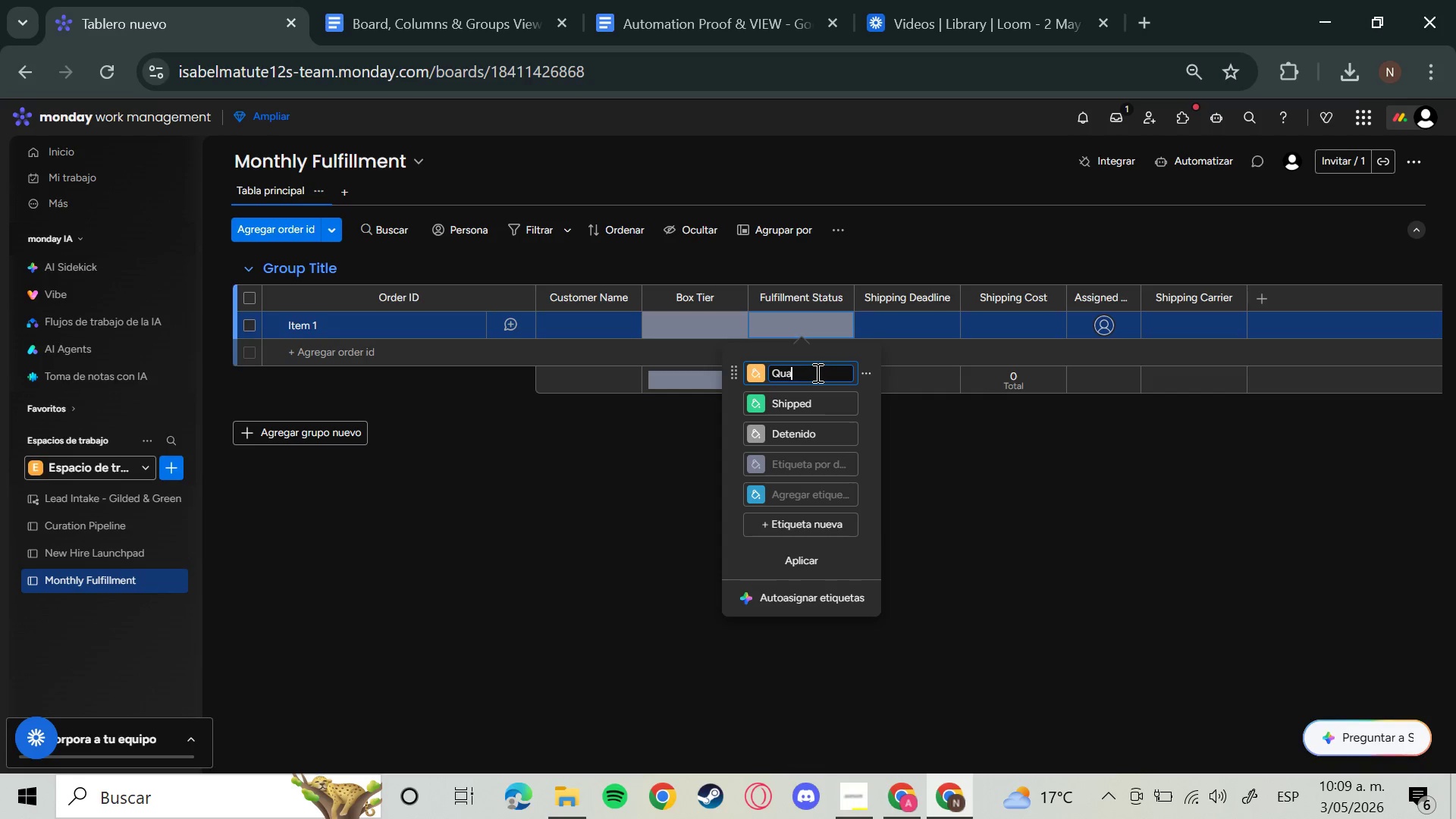 
type(lity Chw)
key(Backspace)
type(eck)
 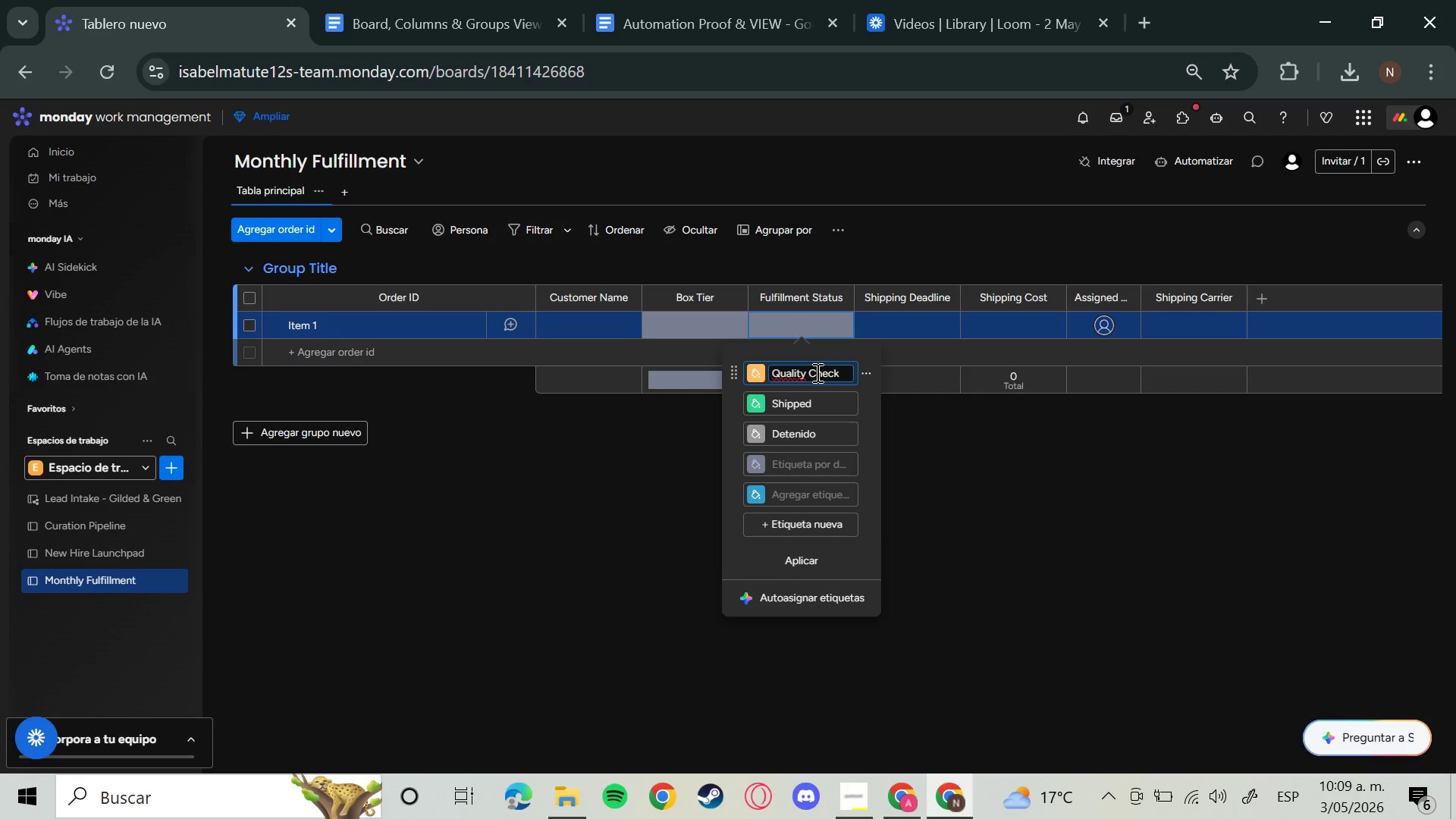 
wait(10.12)
 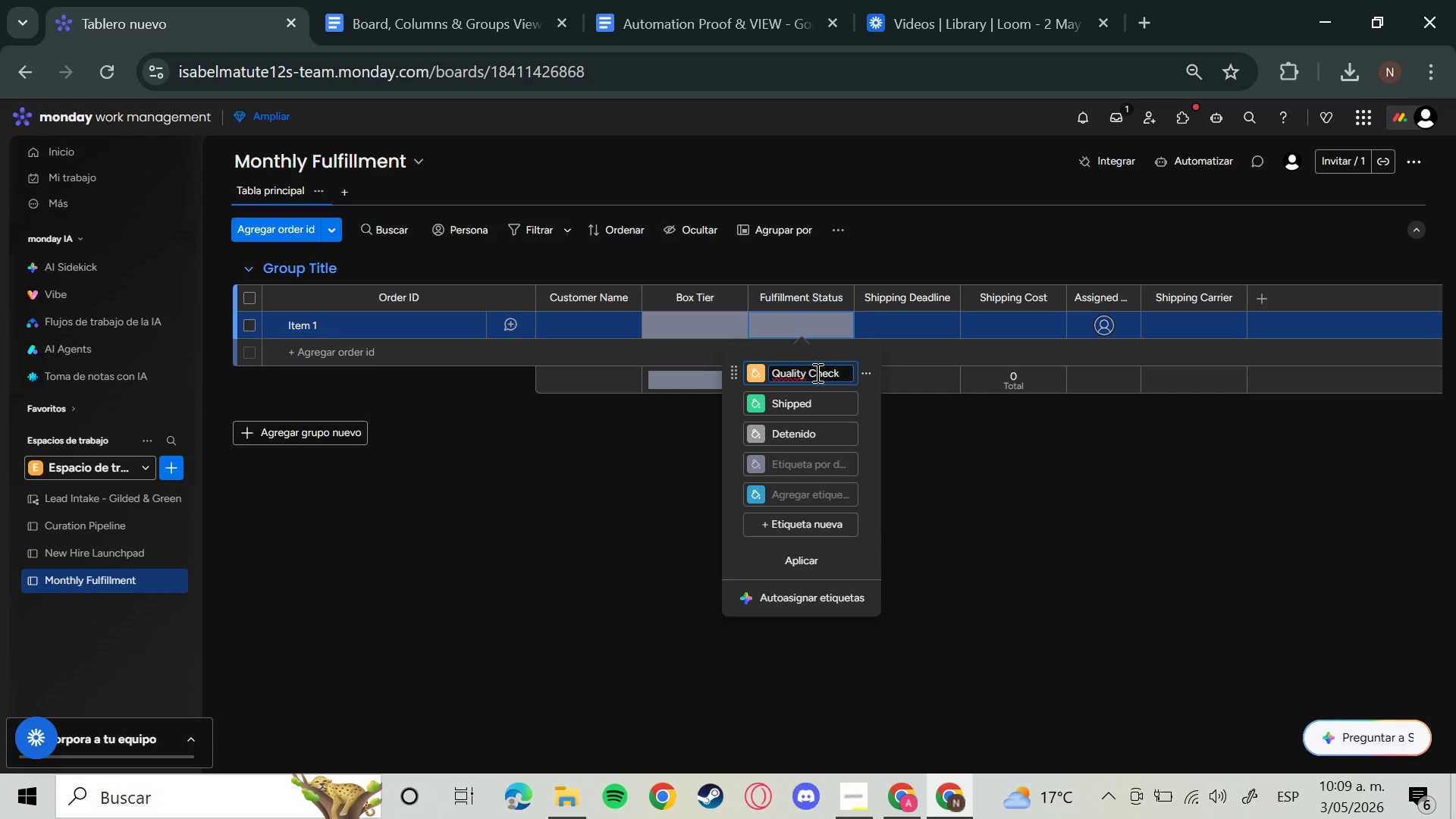 
left_click([814, 441])
 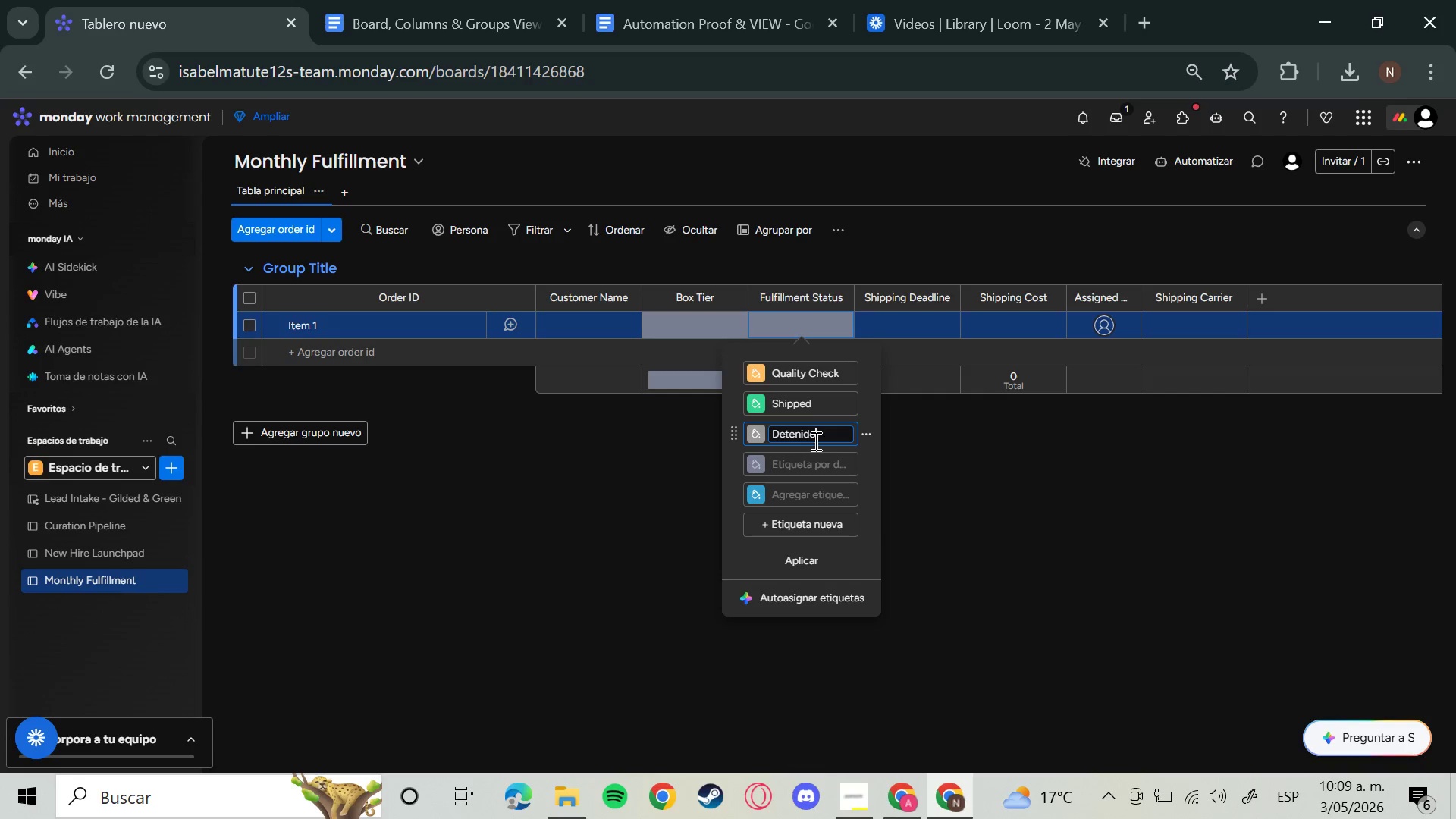 
key(Backspace)
key(Backspace)
key(Backspace)
key(Backspace)
key(Backspace)
key(Backspace)
key(Backspace)
key(Backspace)
type(Pending)
 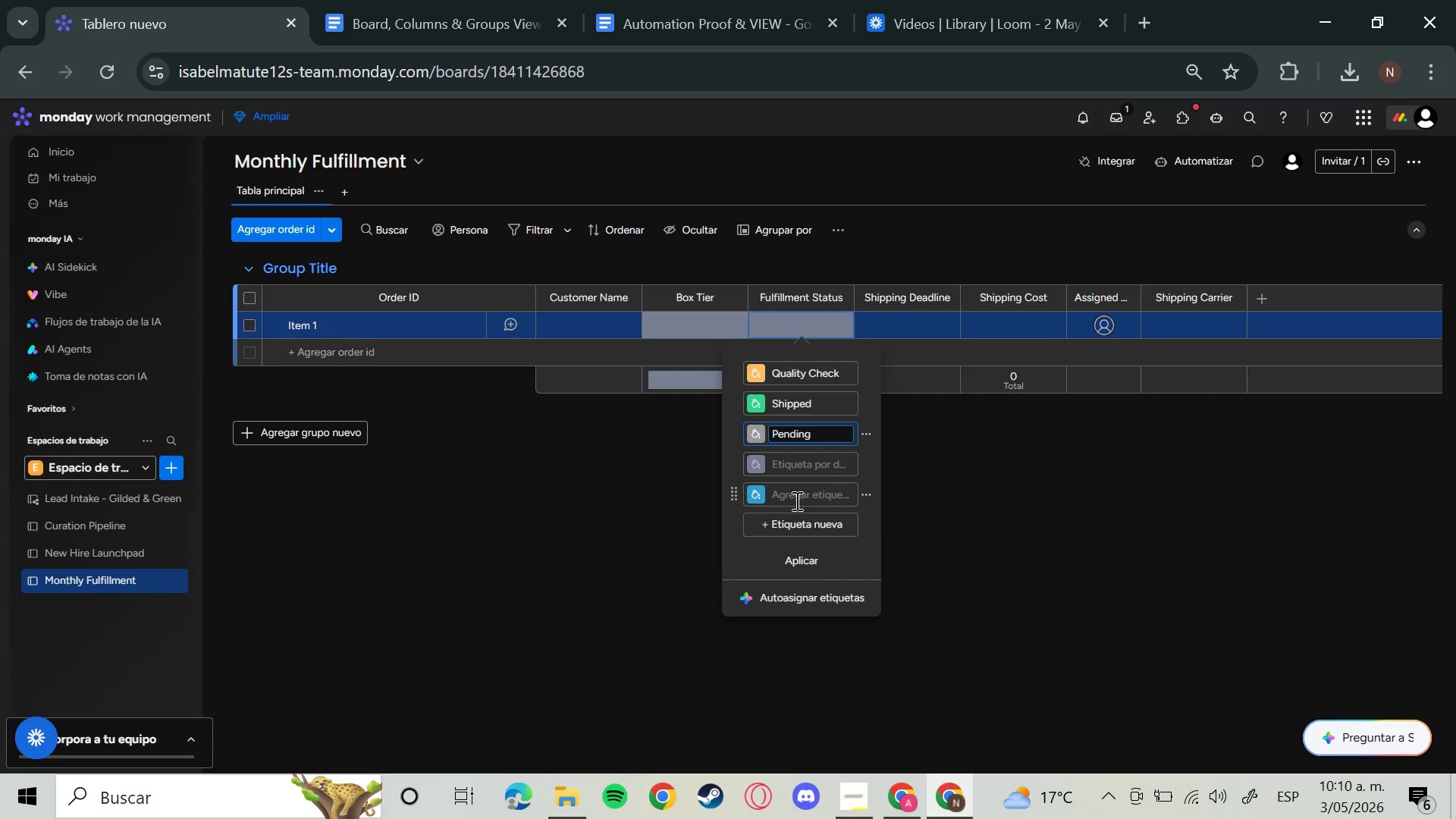 
left_click([827, 489])
 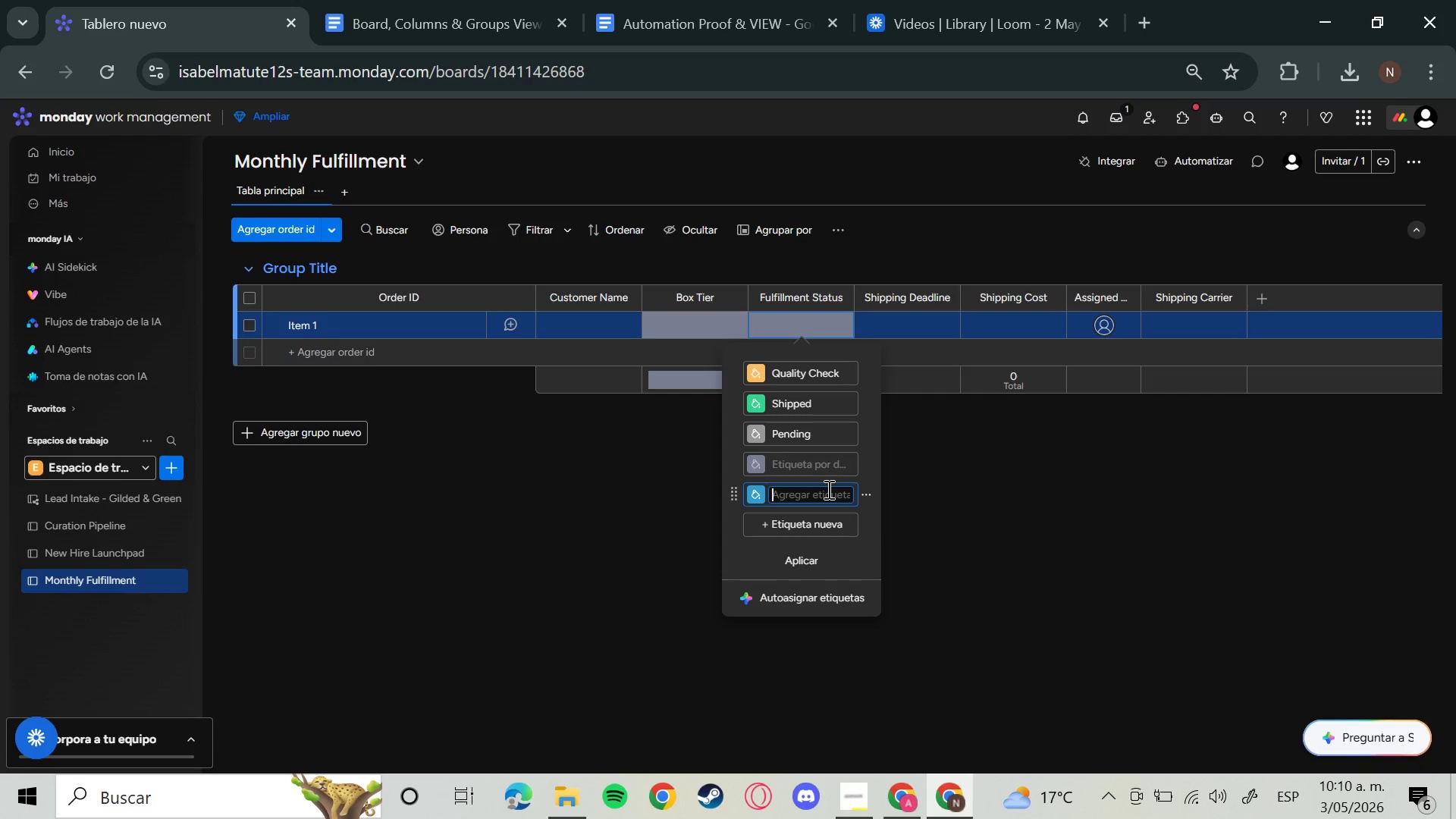 
type(Picking)
 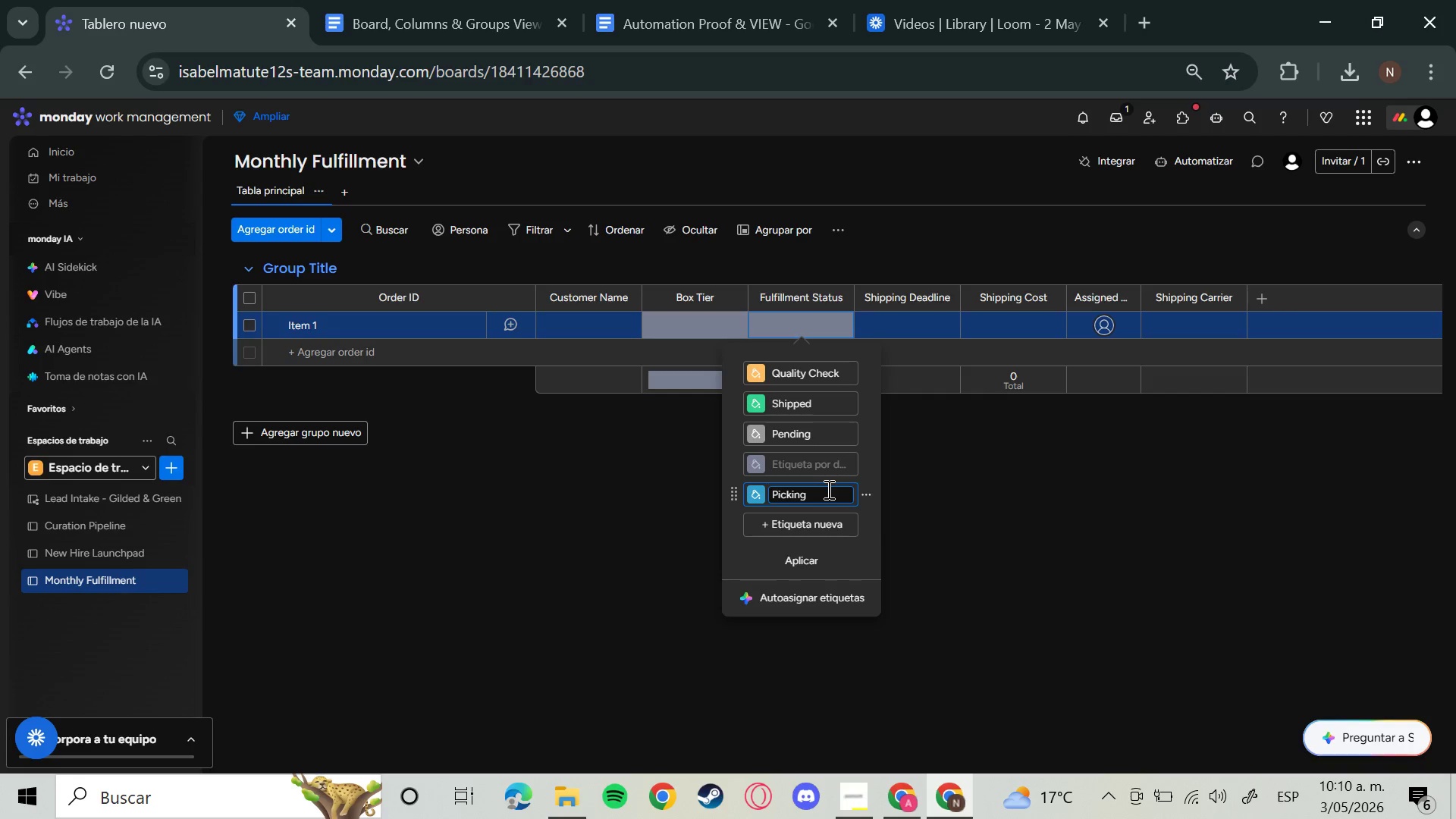 
key(Enter)
 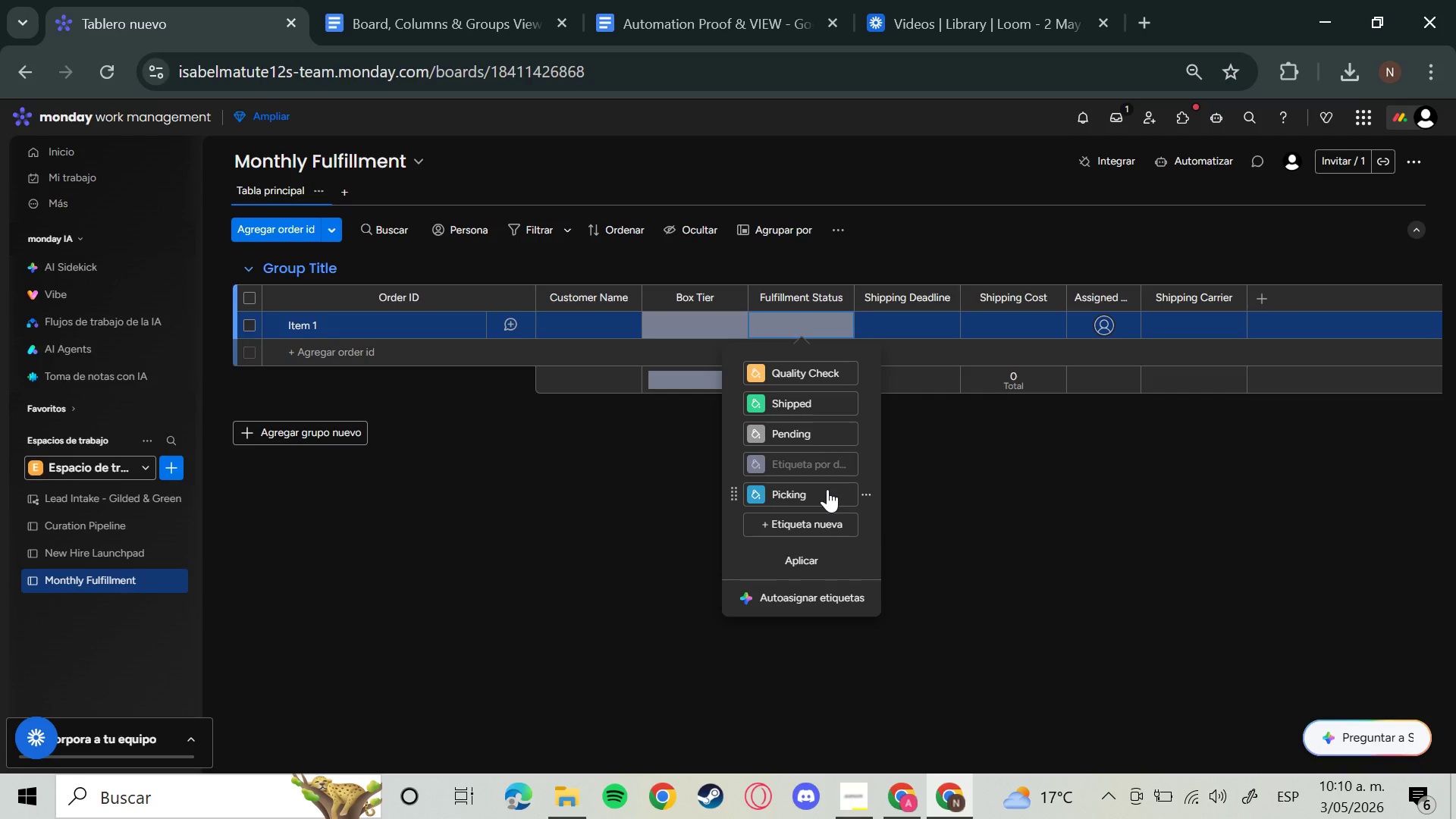 
left_click([1008, 567])
 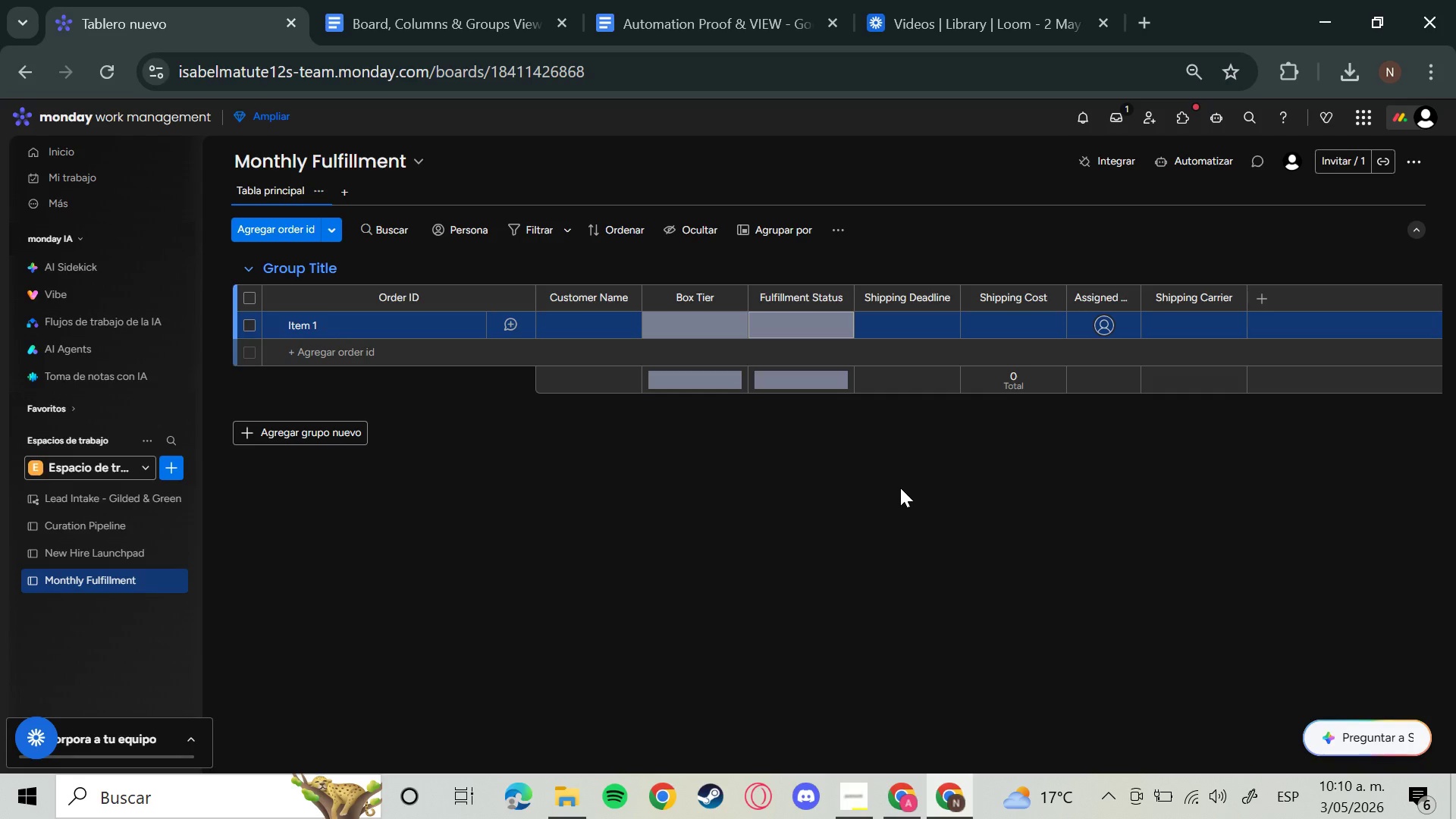 
wait(14.3)
 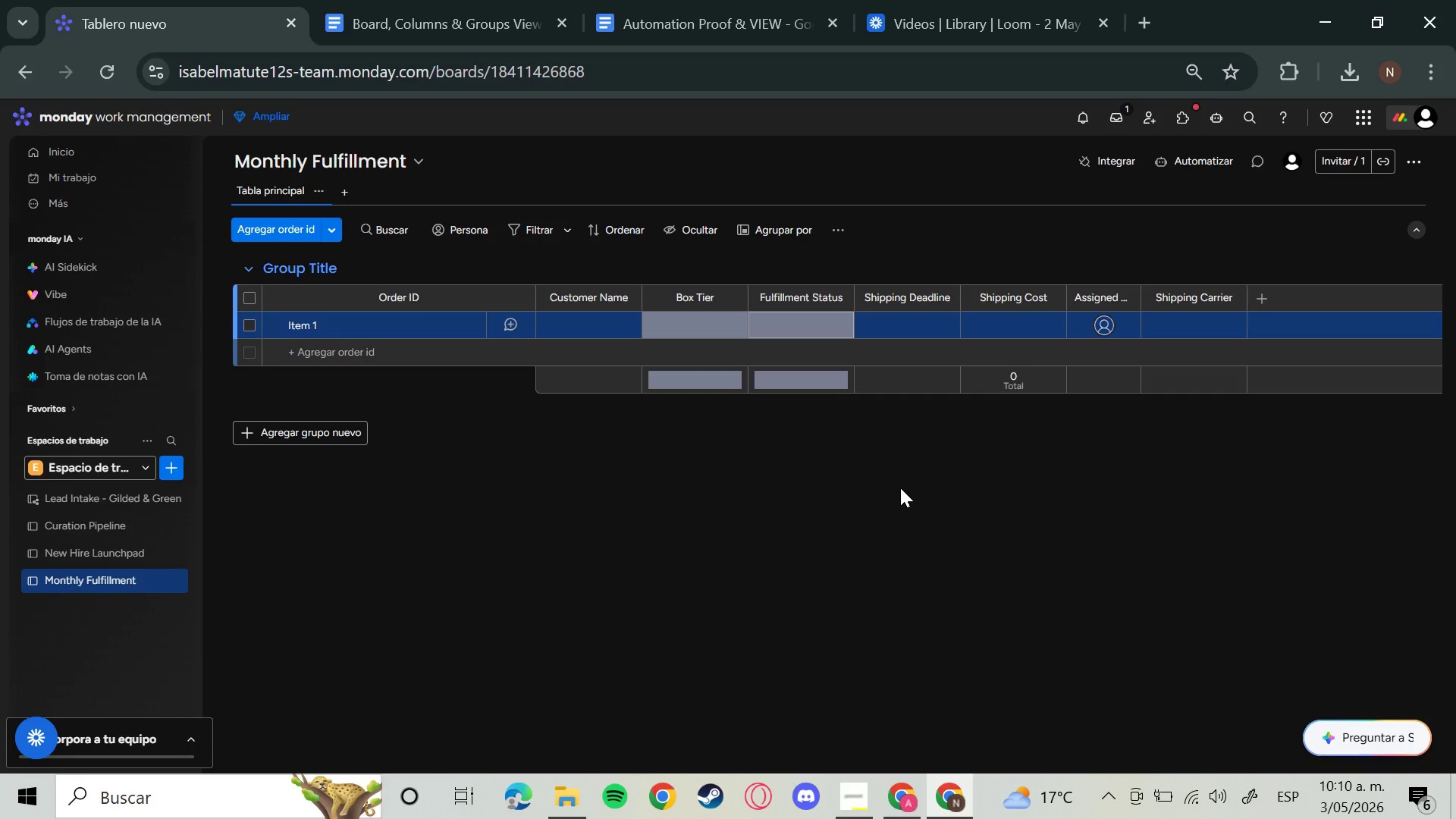 
left_click([690, 324])
 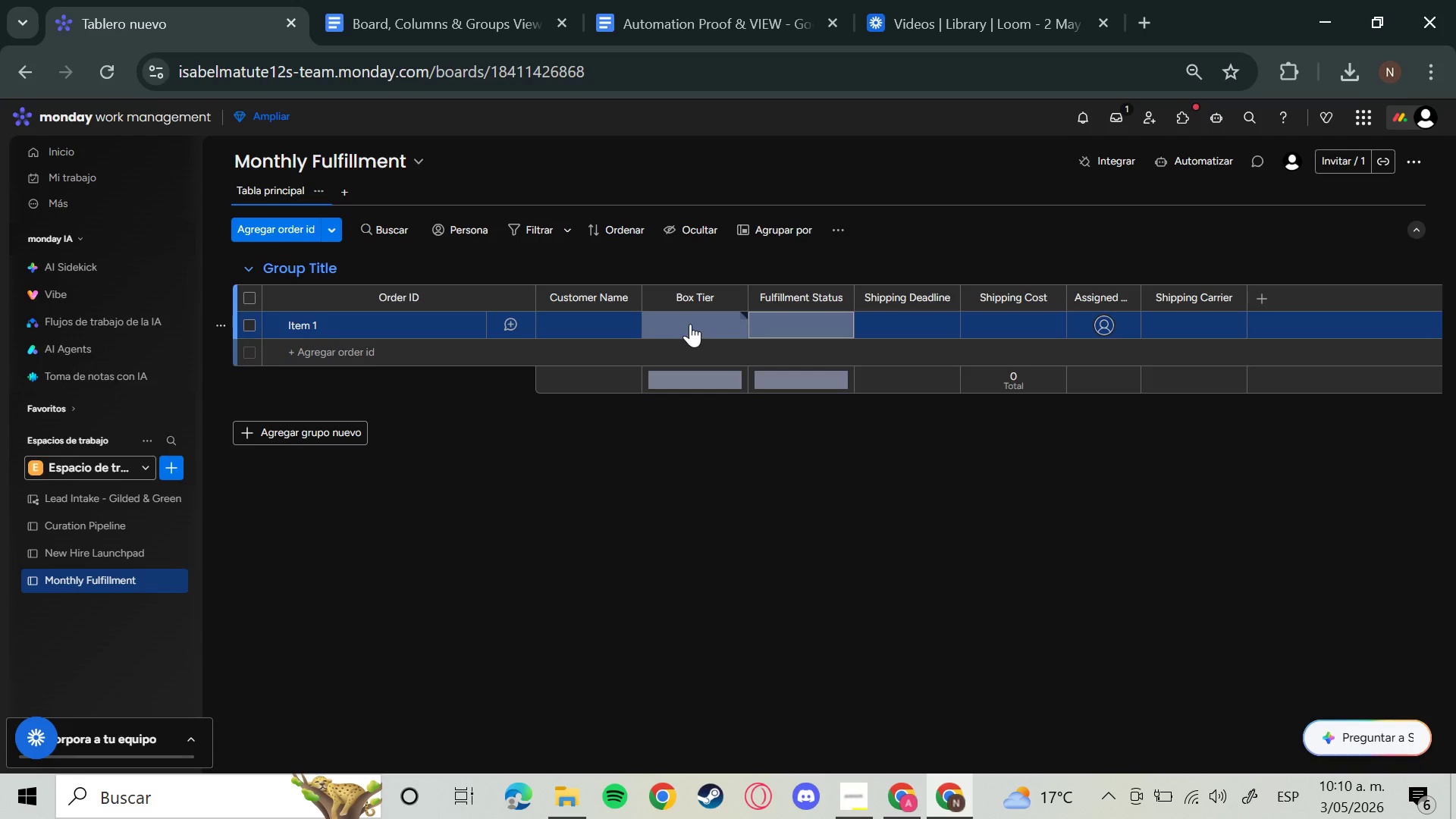 
wait(10.0)
 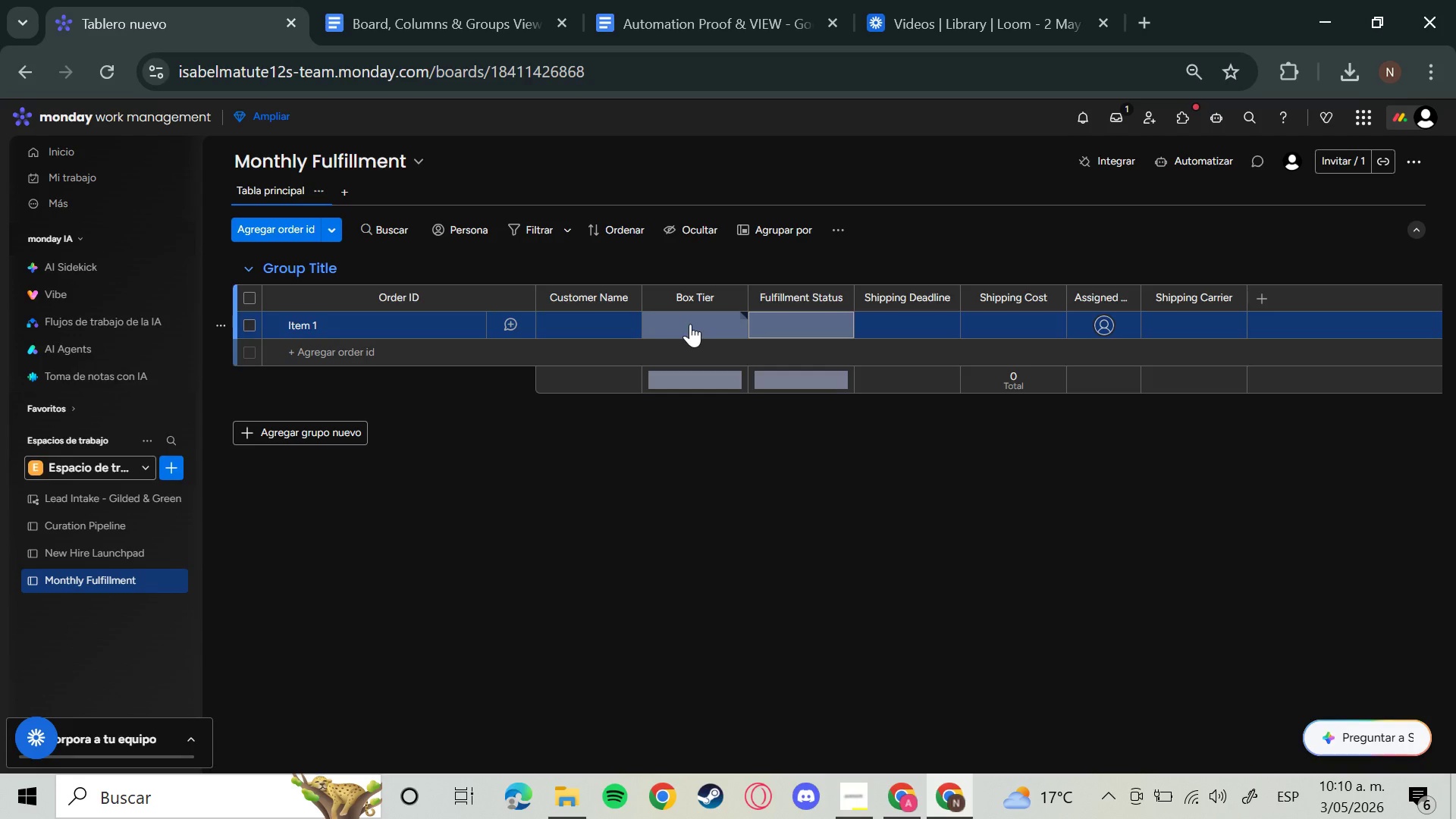 
left_click([708, 504])
 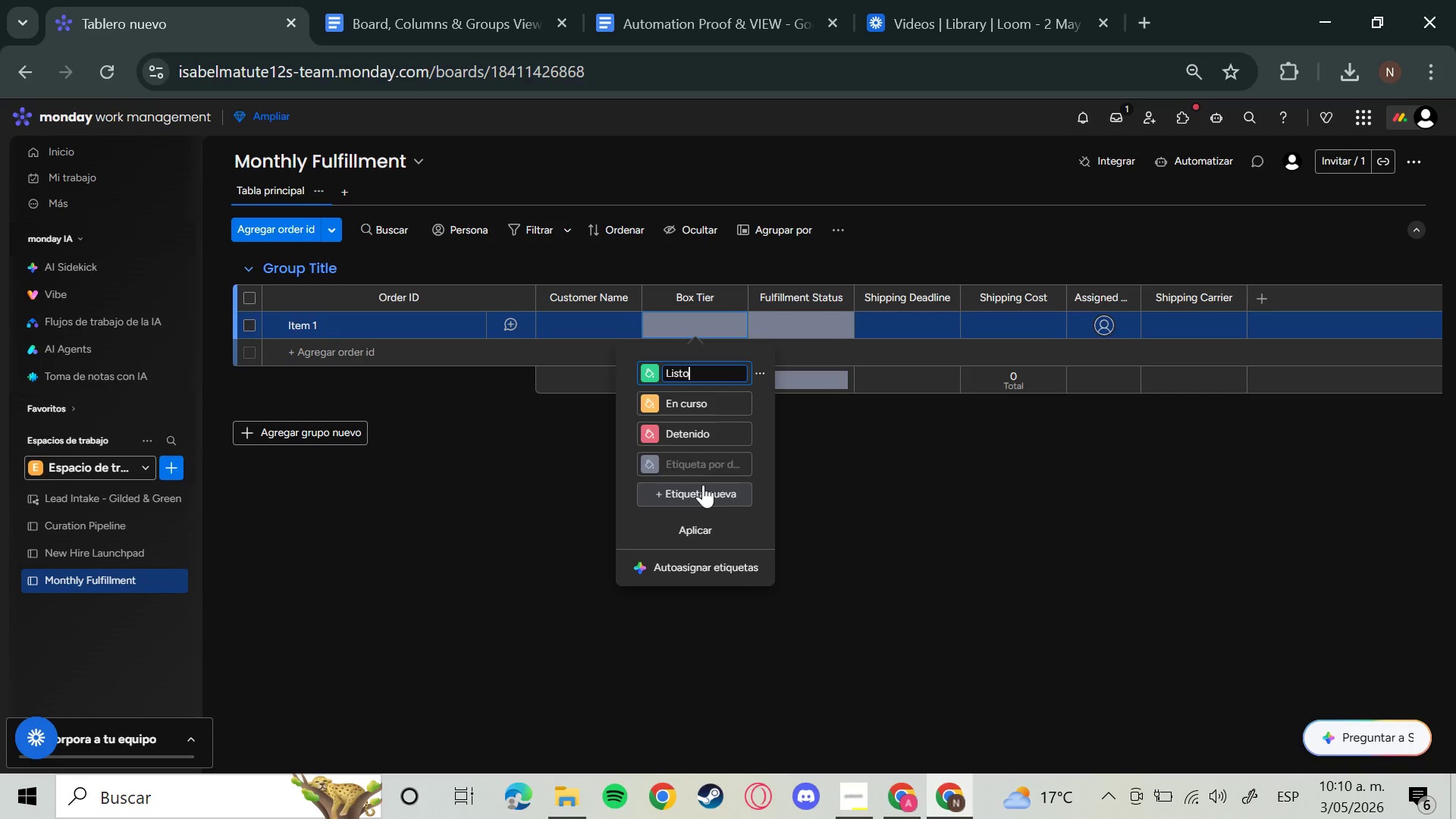 
wait(5.5)
 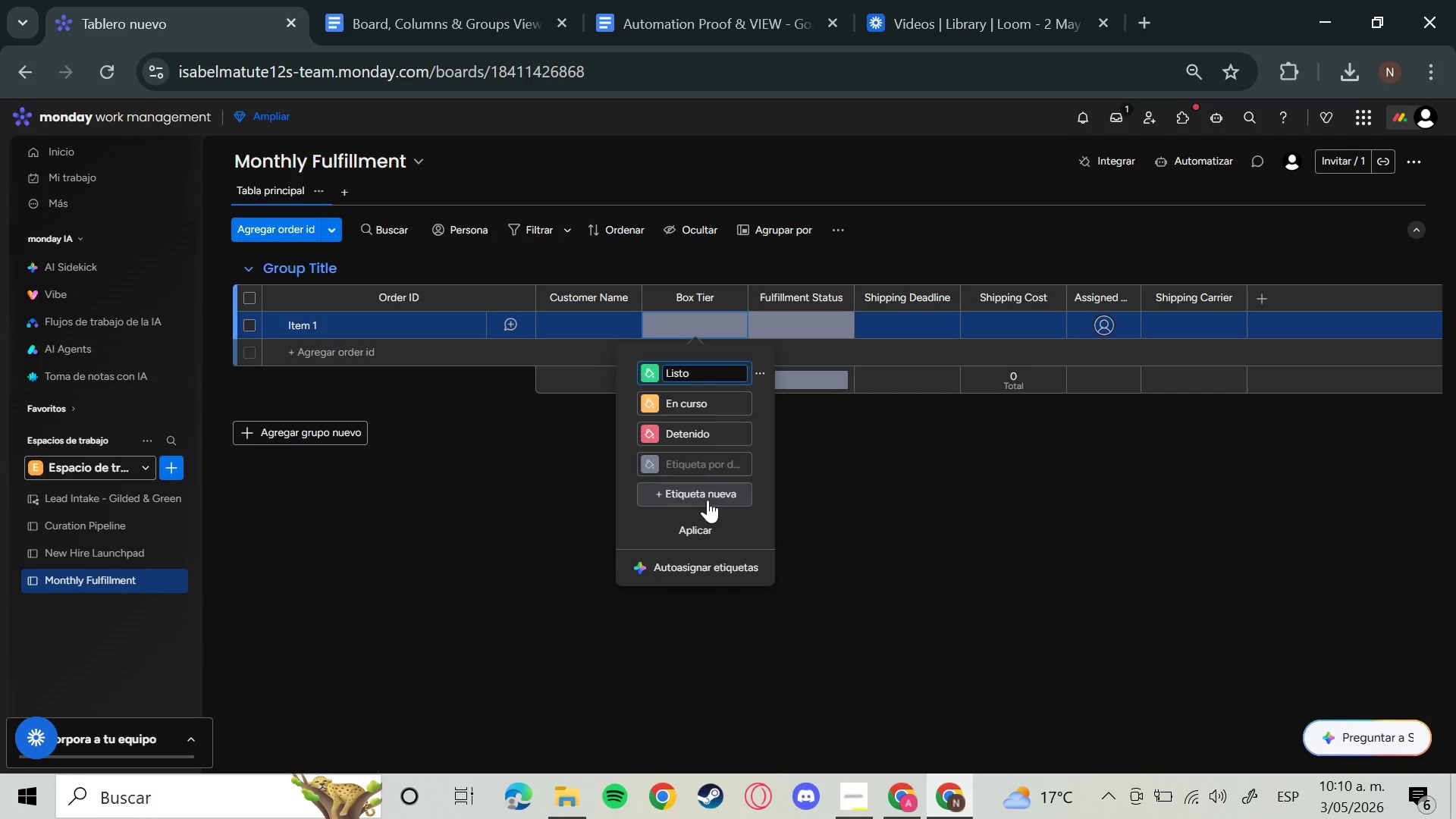 
key(Backspace)
key(Backspace)
key(Backspace)
key(Backspace)
key(Backspace)
type(Silvr)
 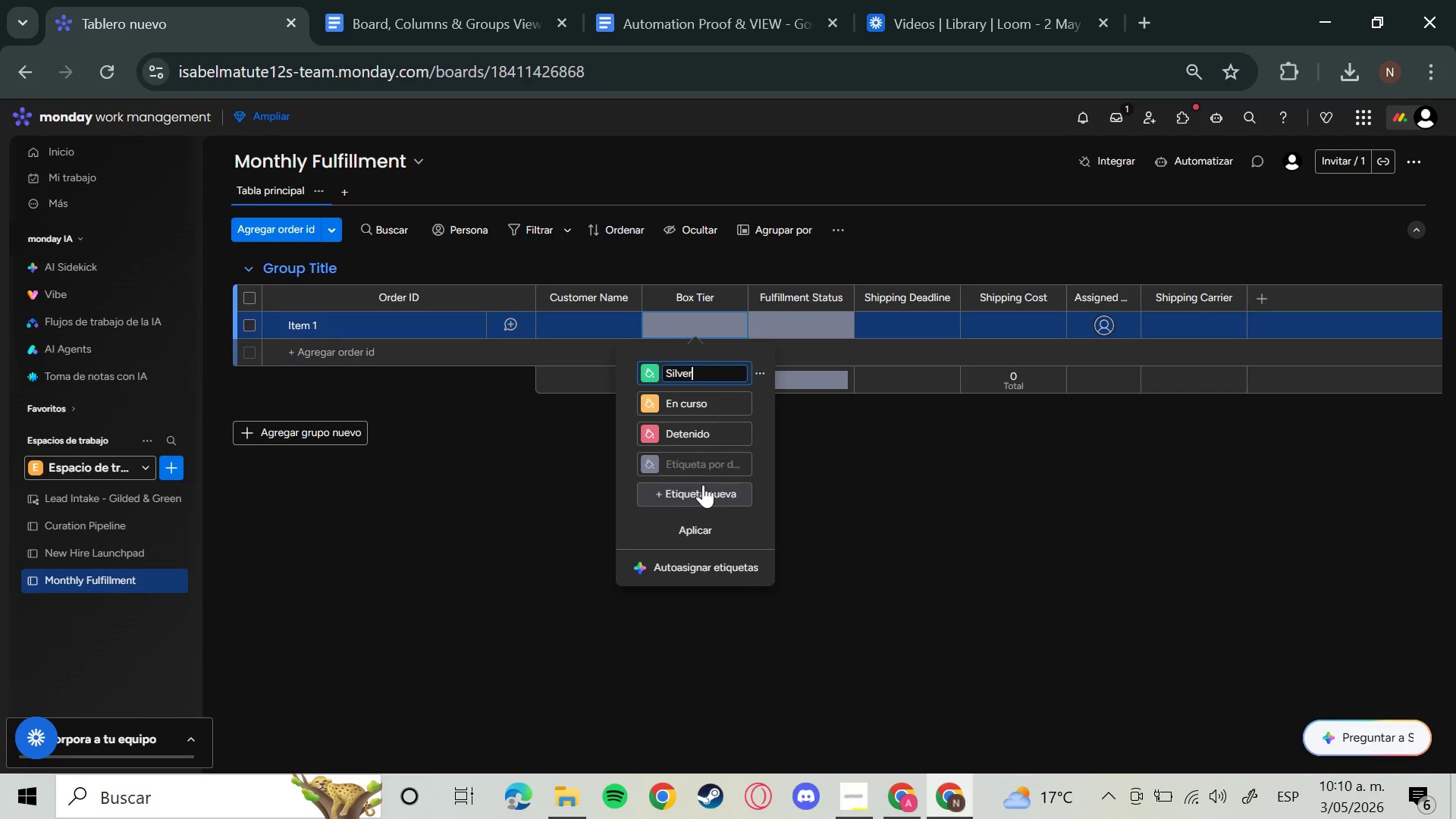 
hold_key(key=E, duration=0.44)
 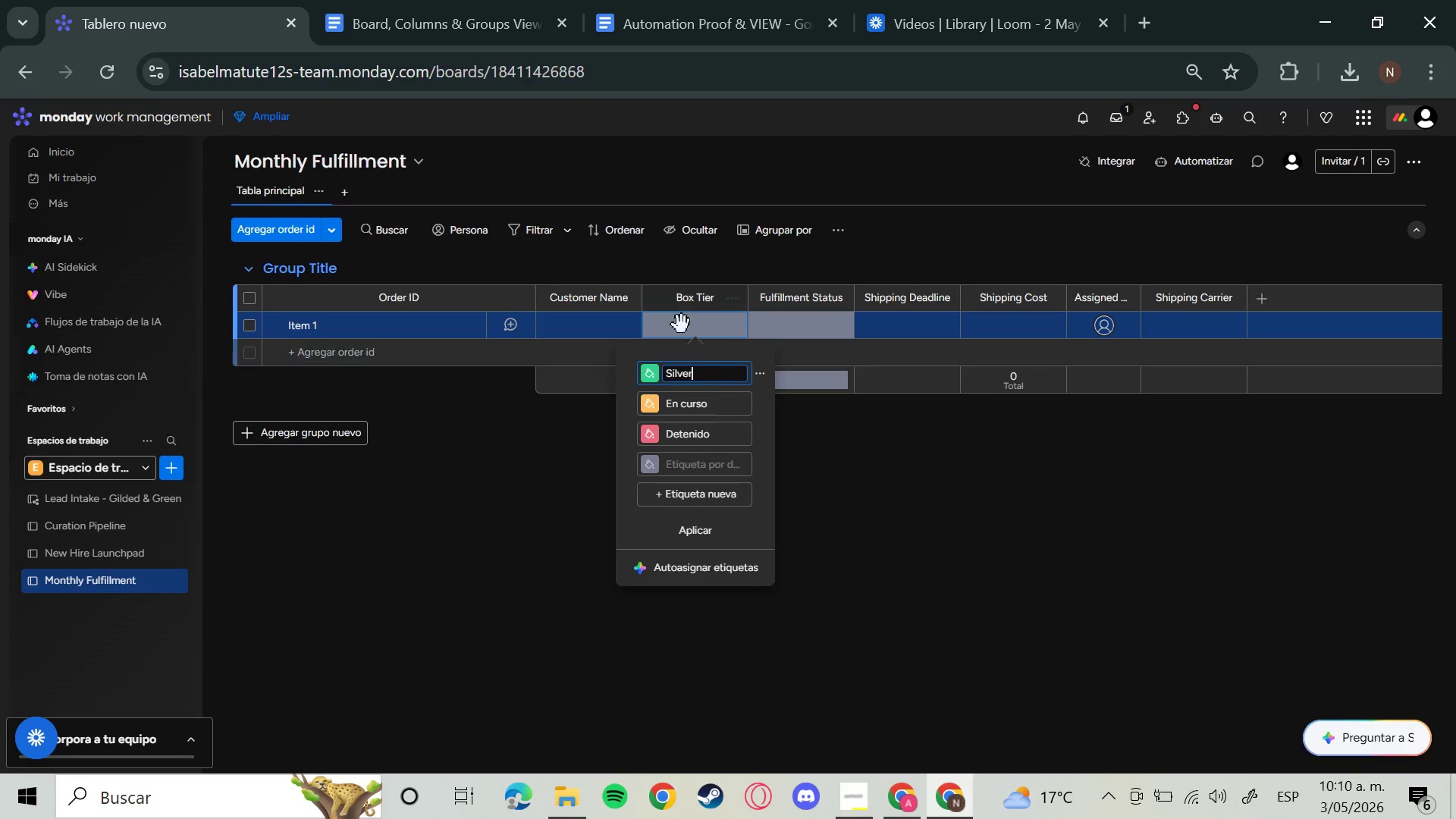 
left_click([712, 397])
 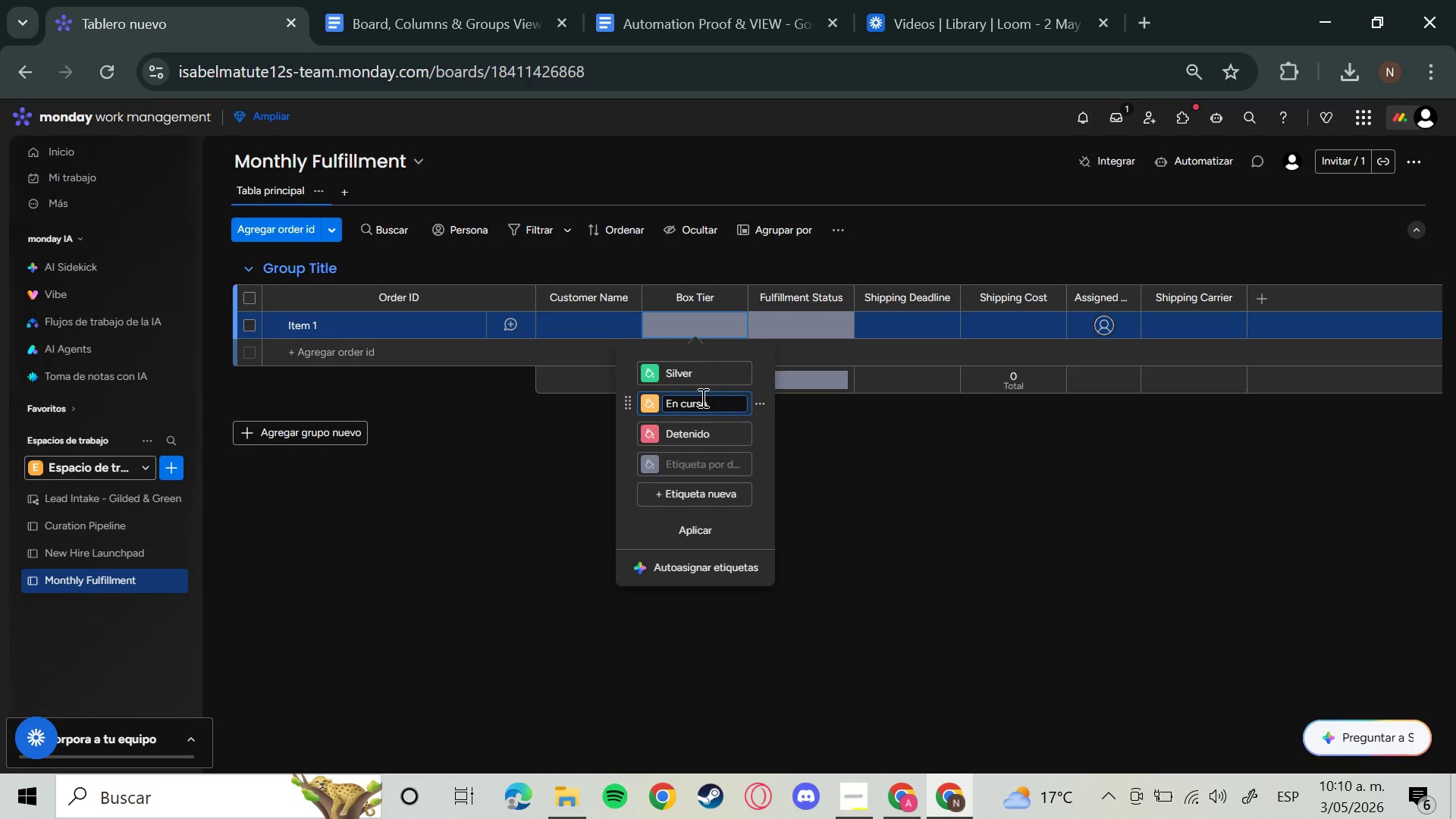 
hold_key(key=Backspace, duration=0.92)
 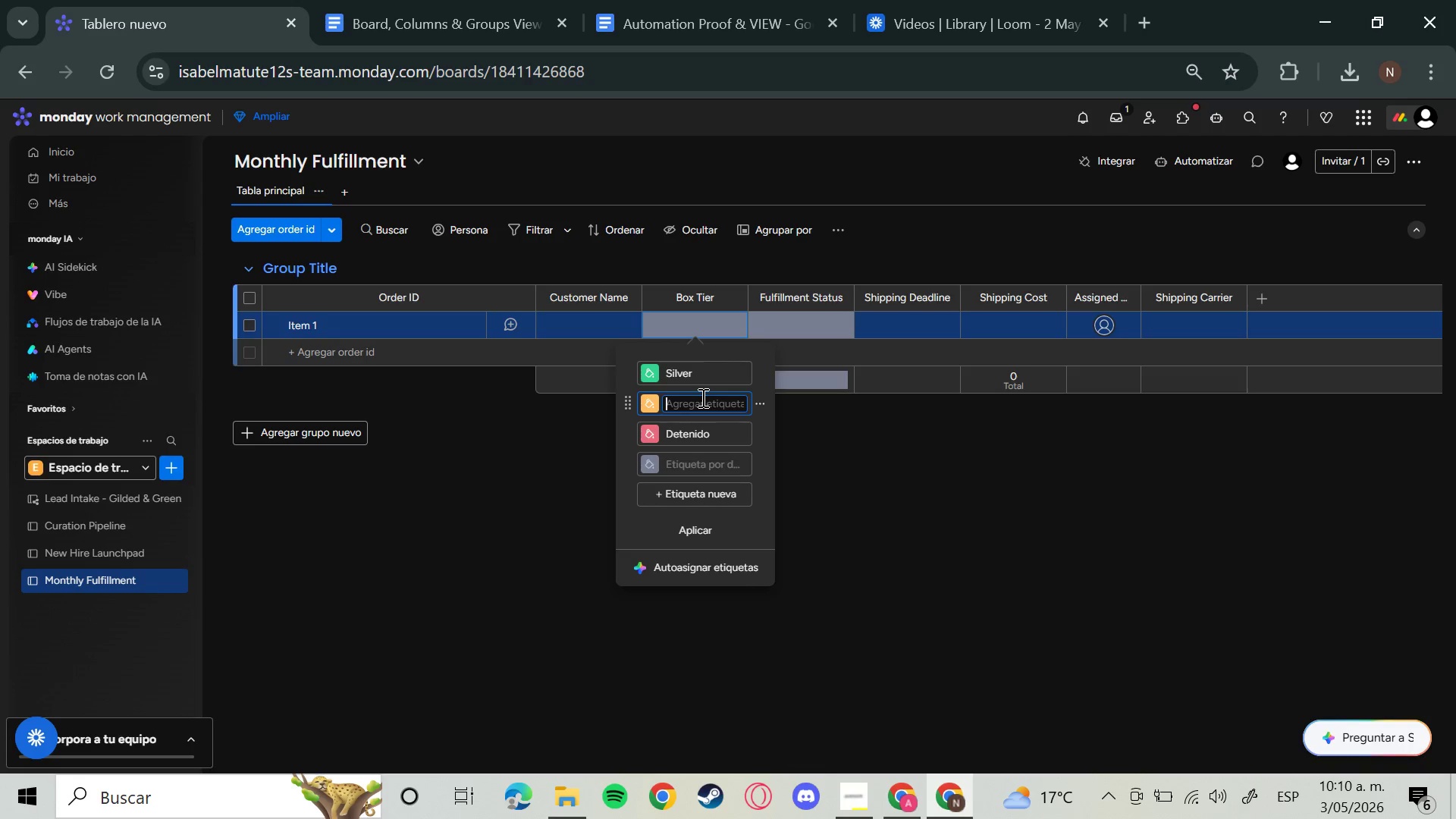 
type(Gold)
 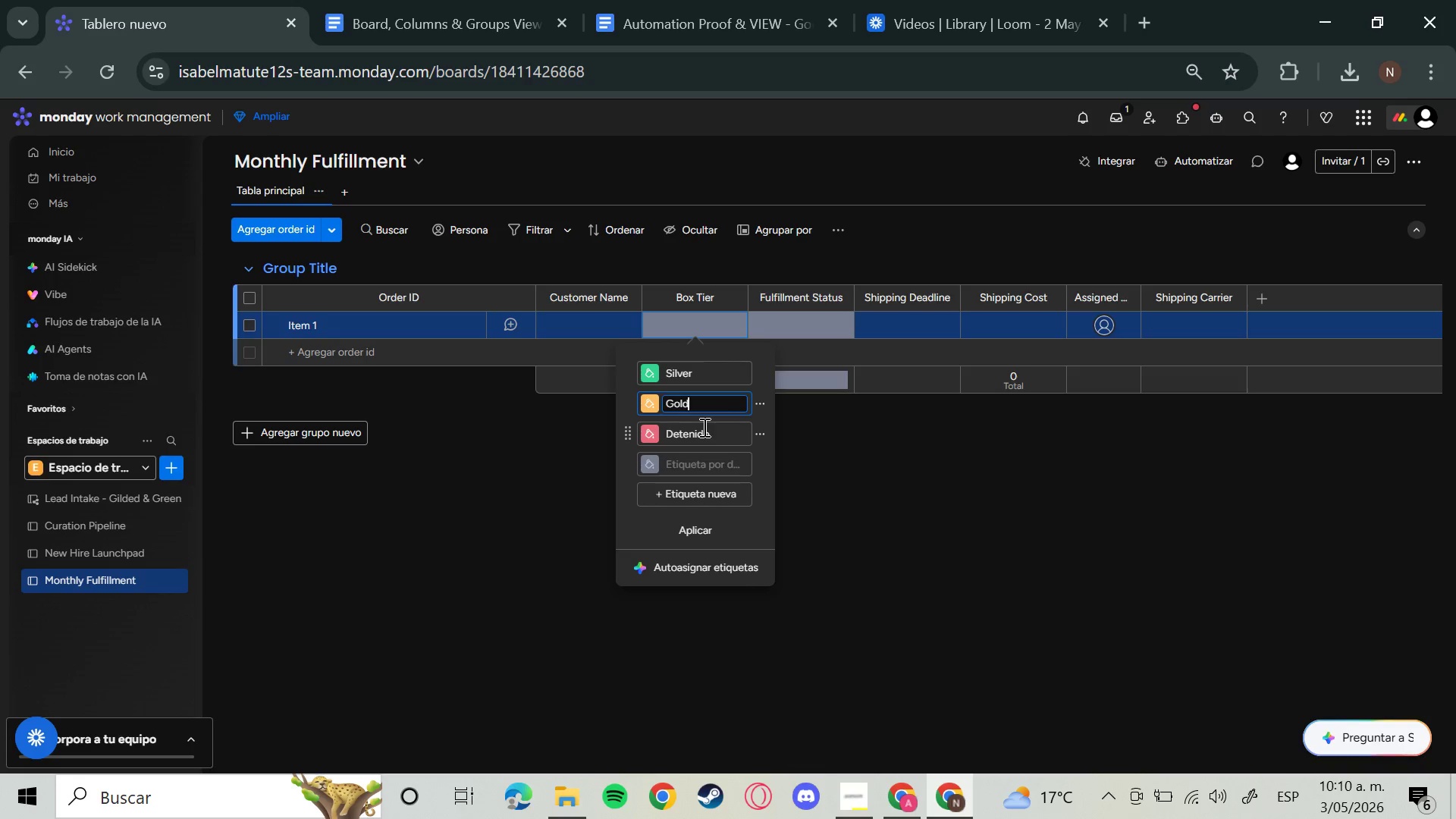 
left_click([717, 426])
 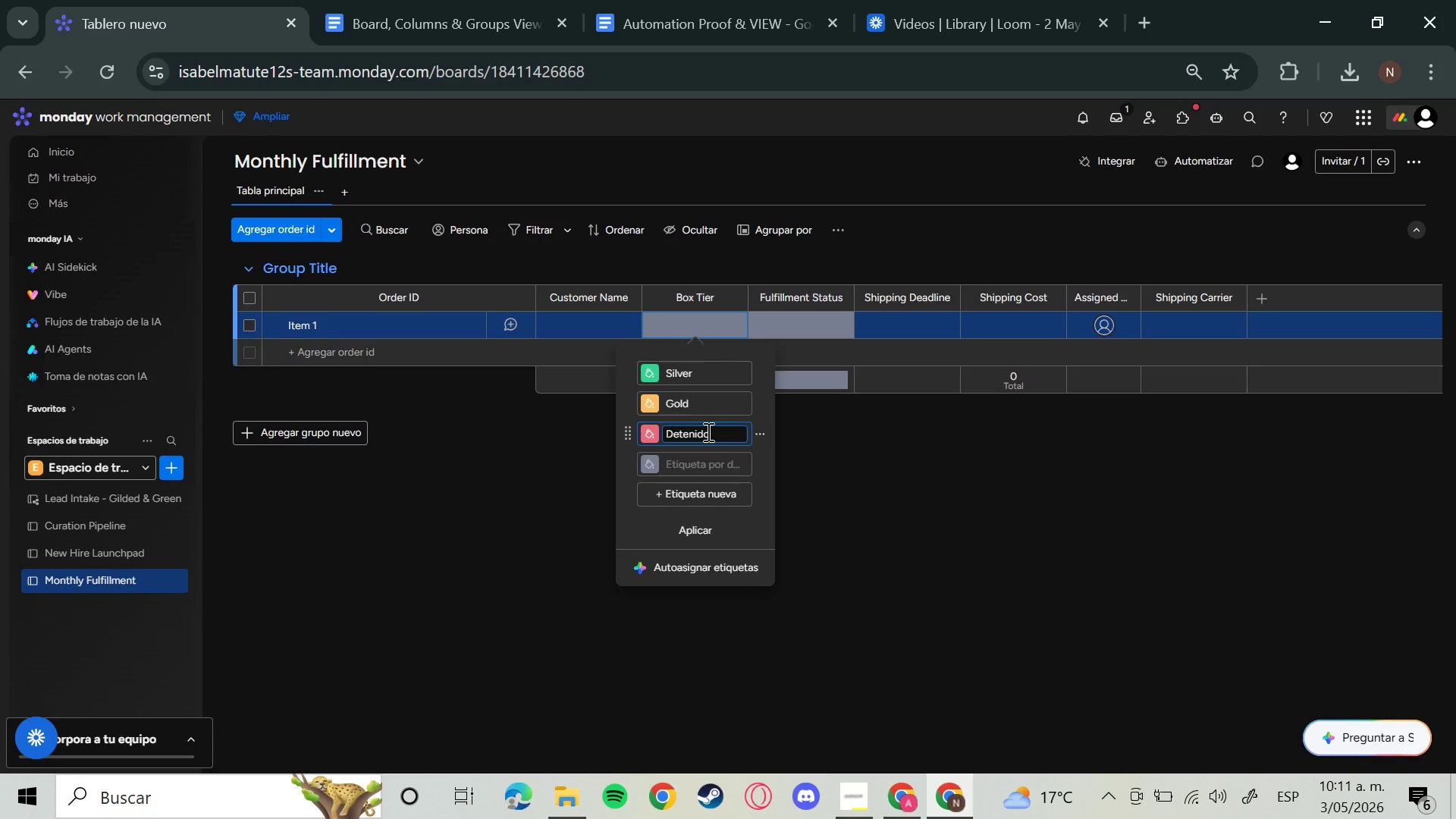 
left_click([707, 431])
 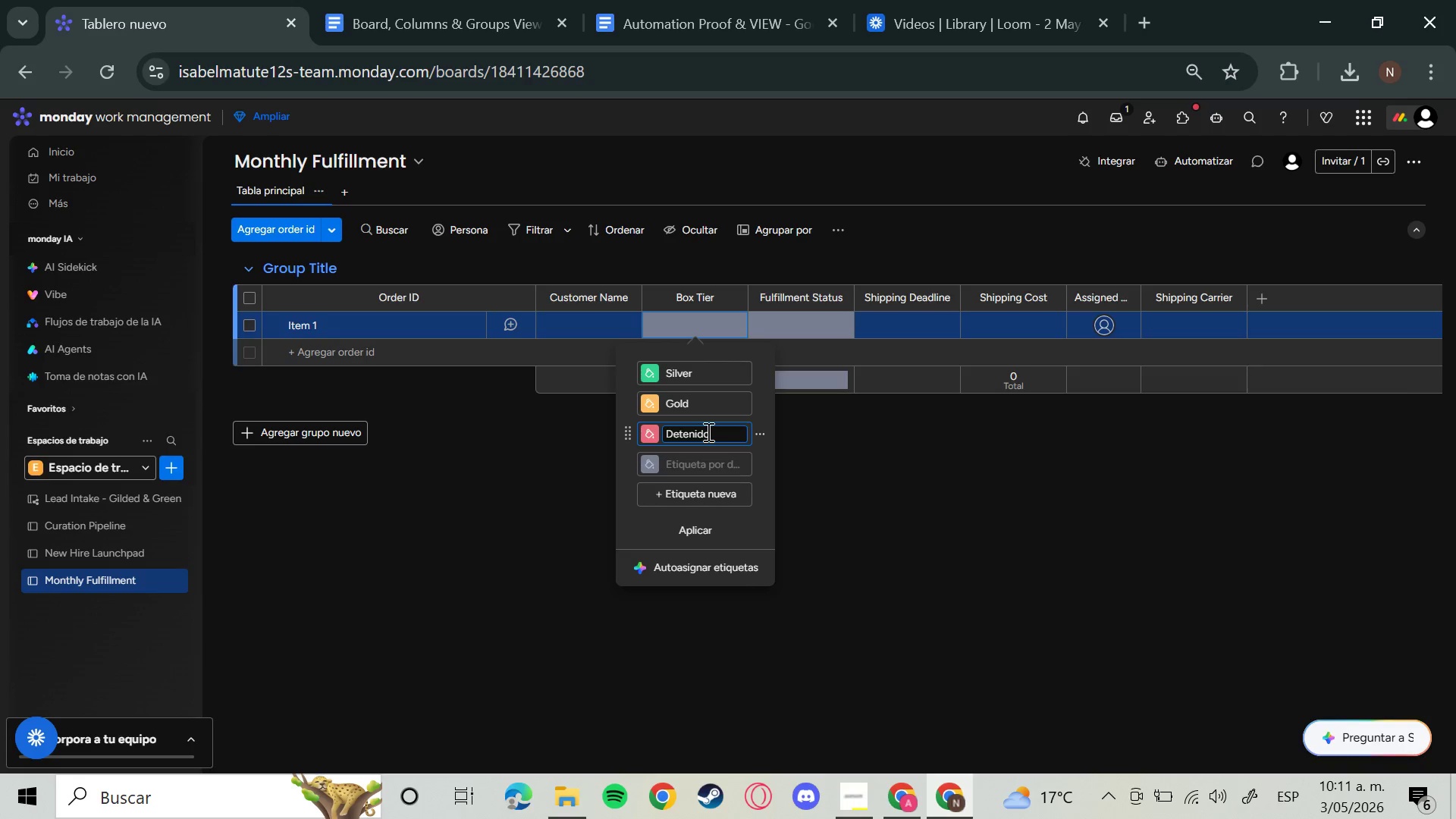 
hold_key(key=Backspace, duration=1.0)
 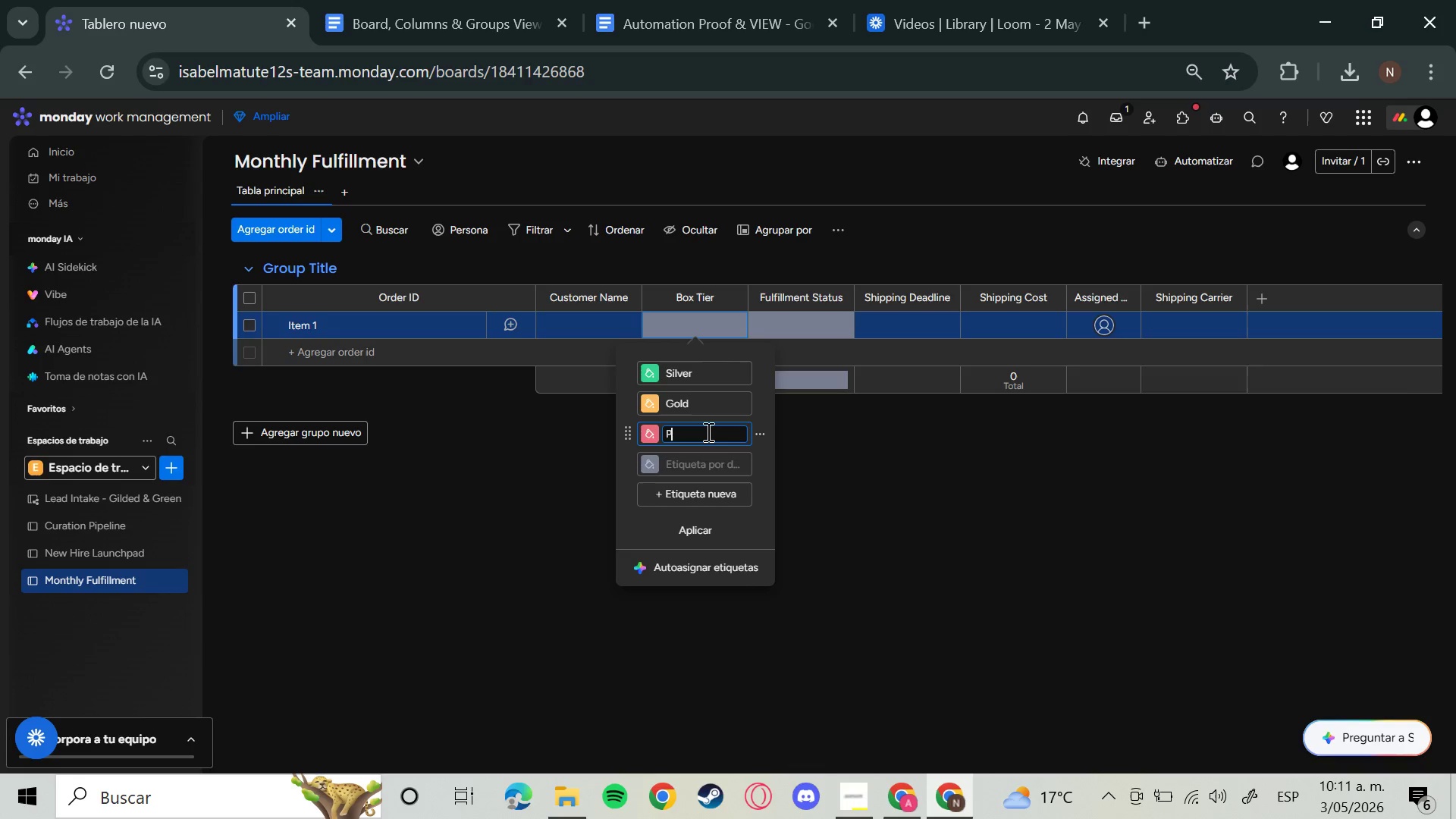 
type(Platinum)
 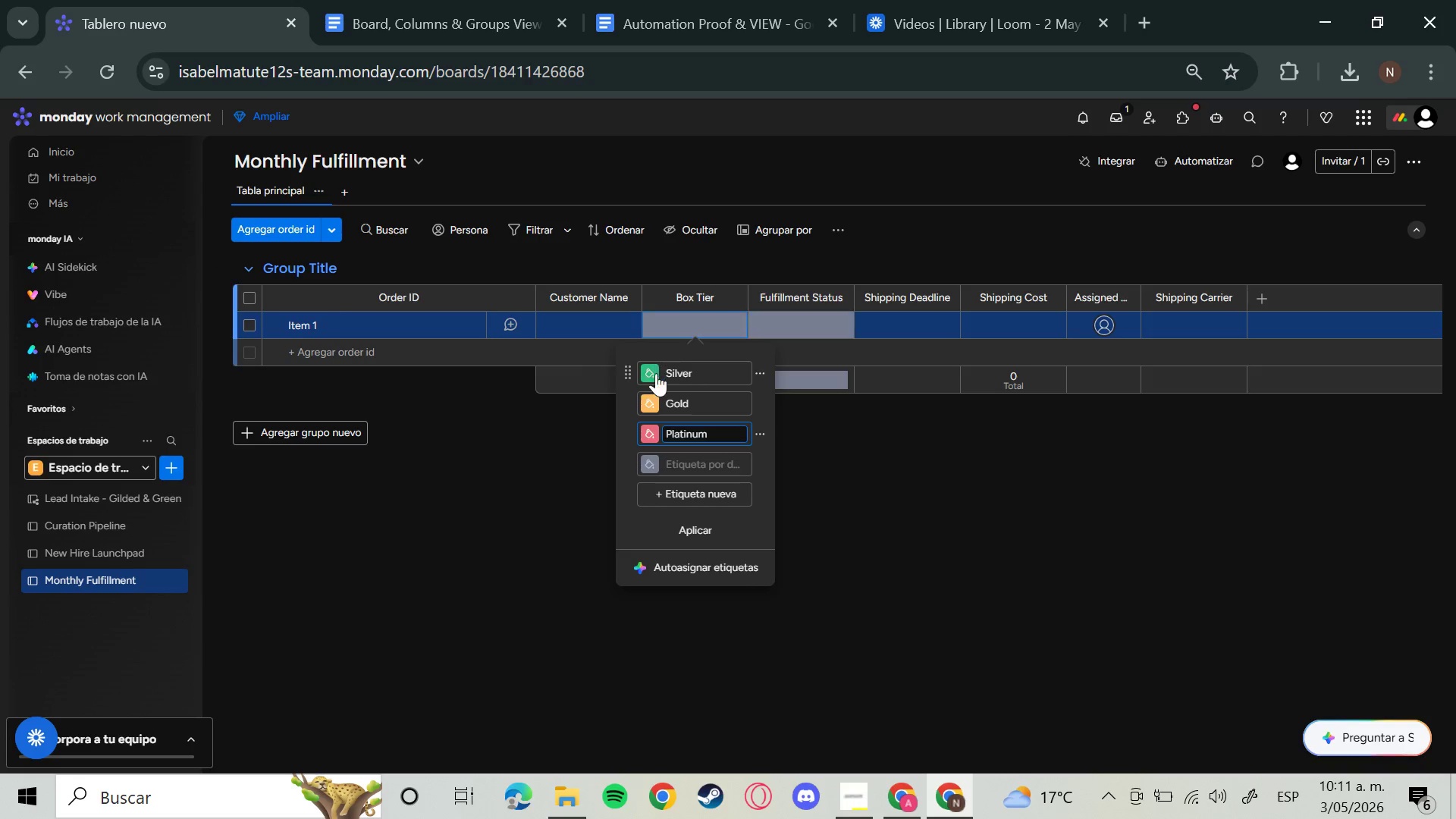 
left_click([649, 373])
 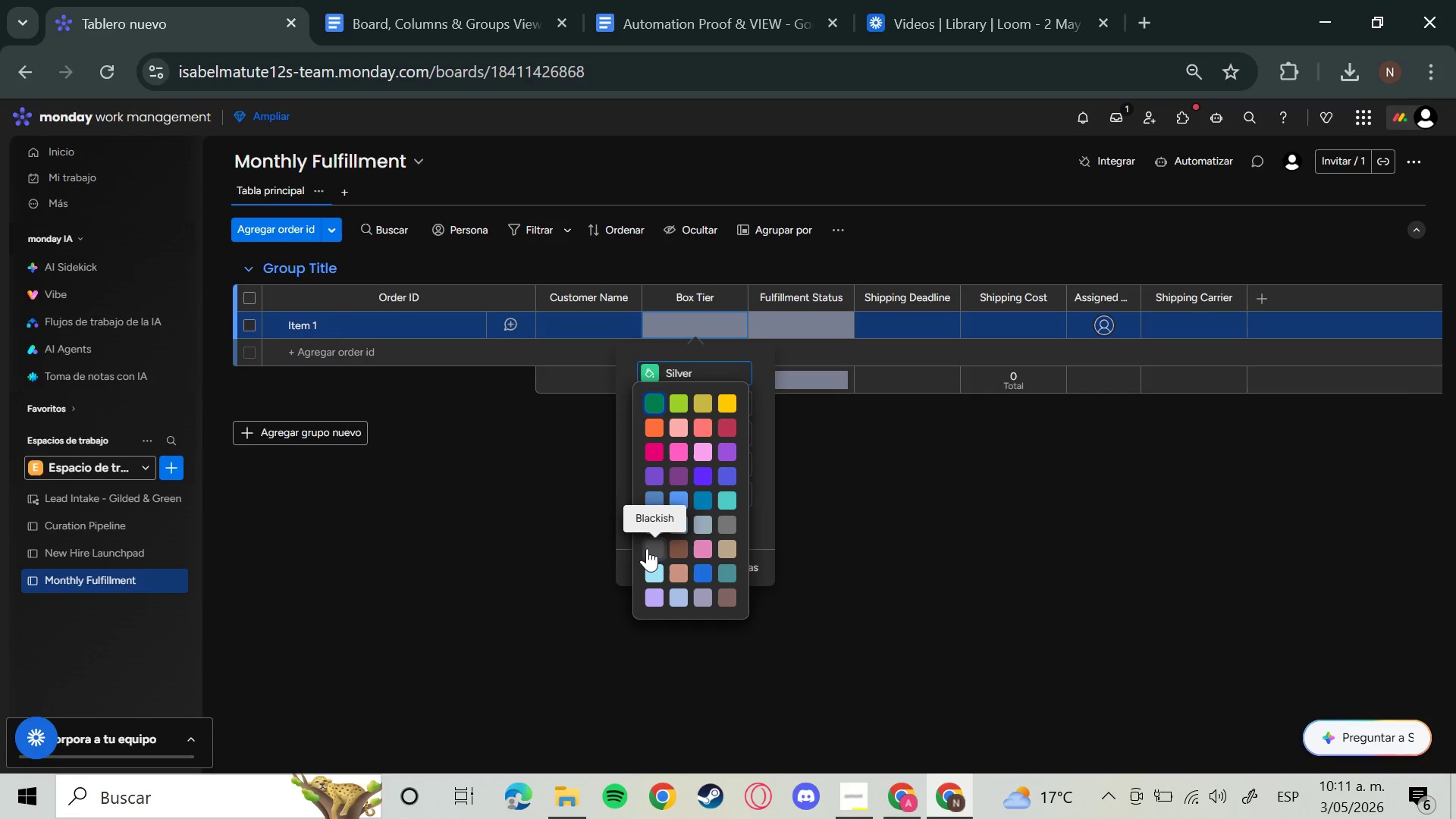 
wait(7.14)
 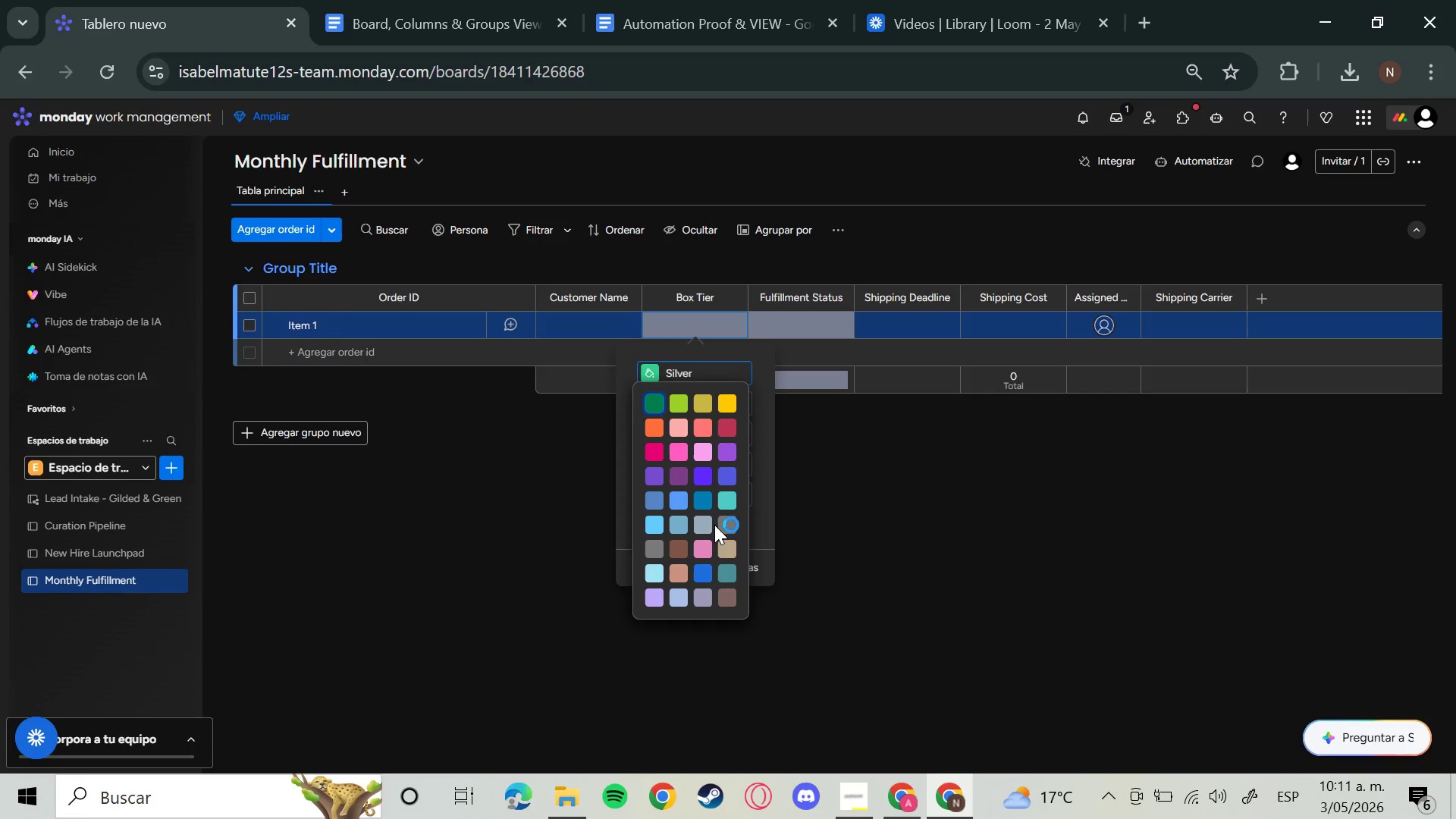 
left_click([726, 530])
 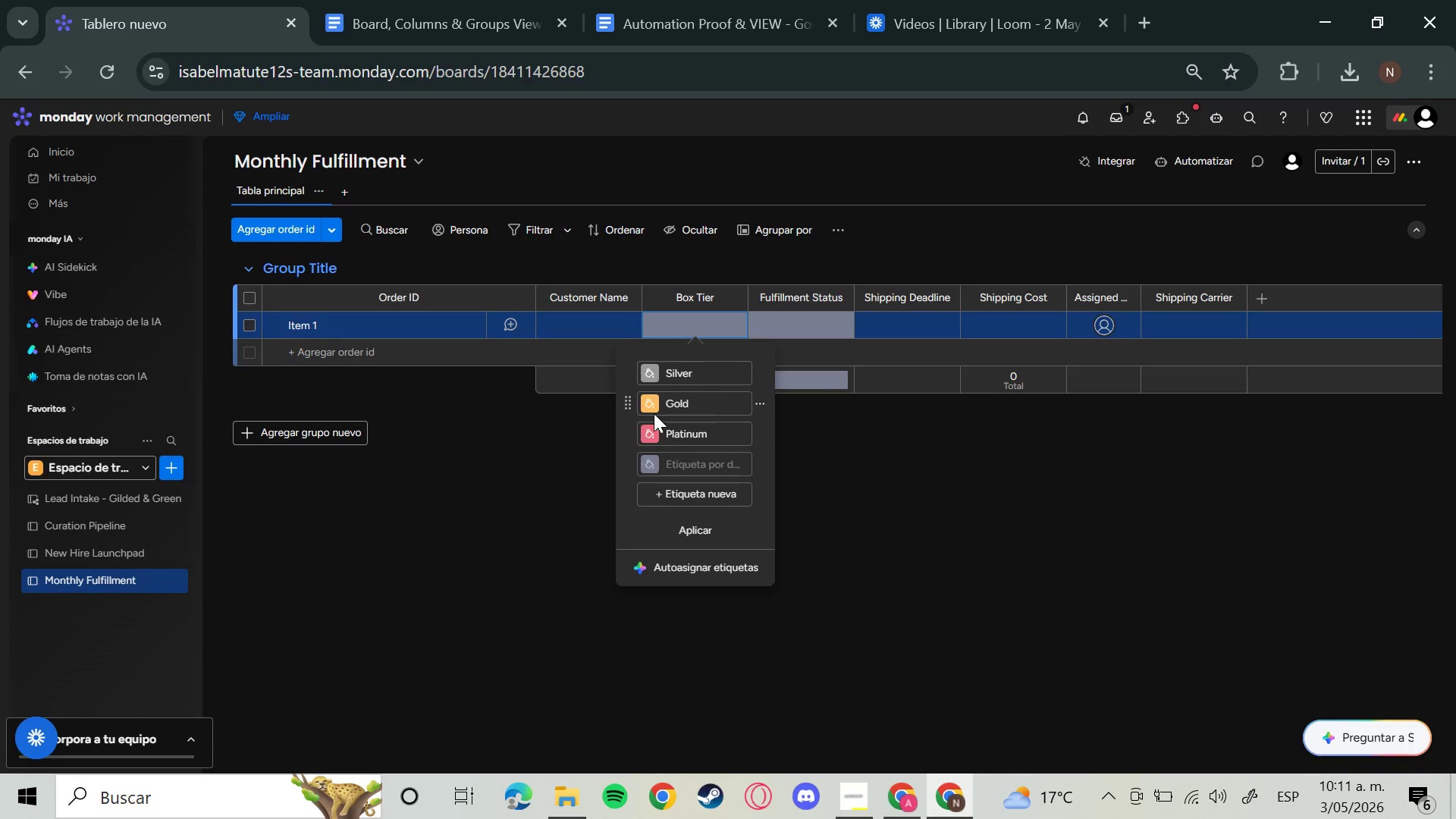 
left_click([648, 403])
 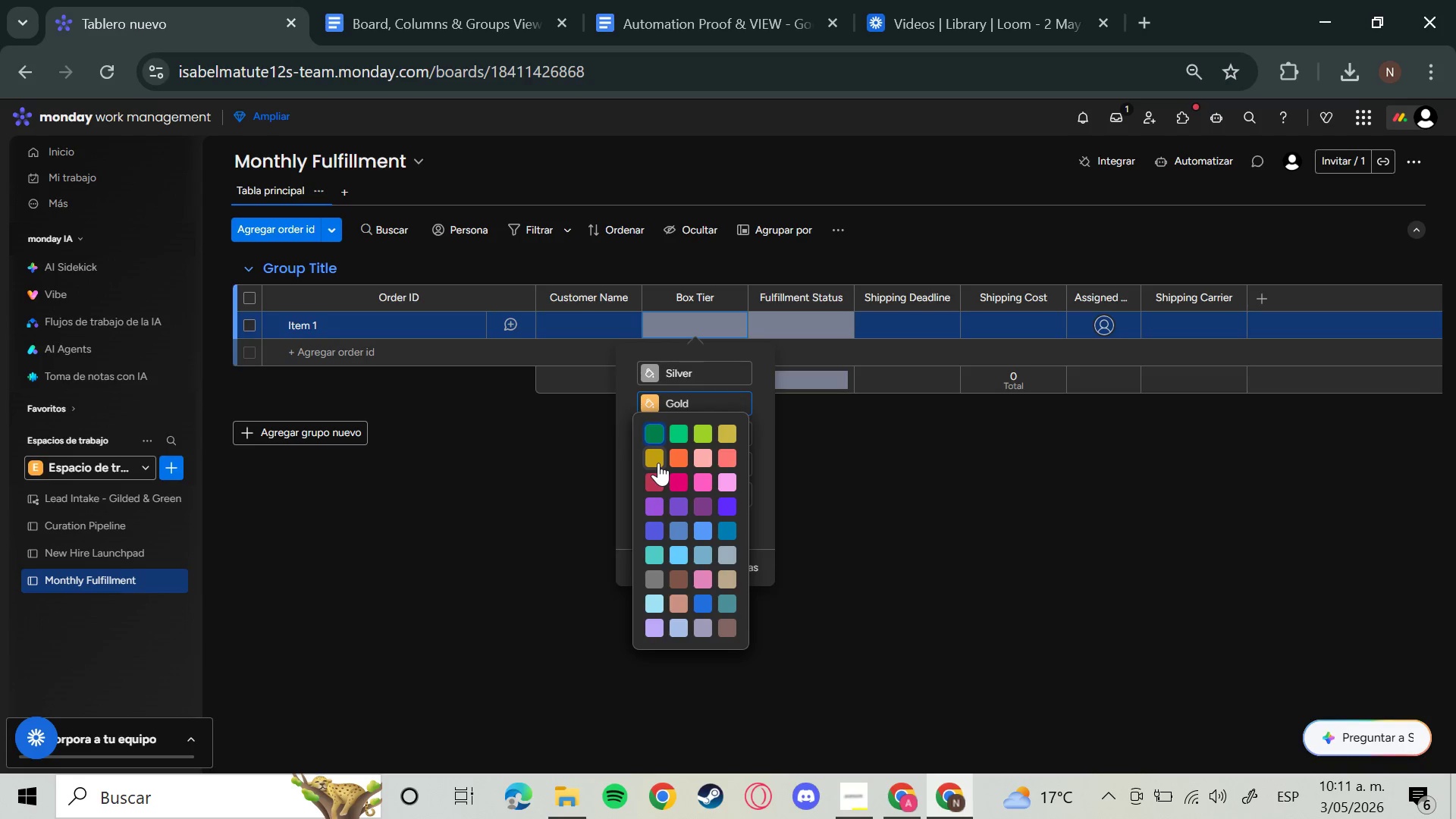 
left_click([658, 463])
 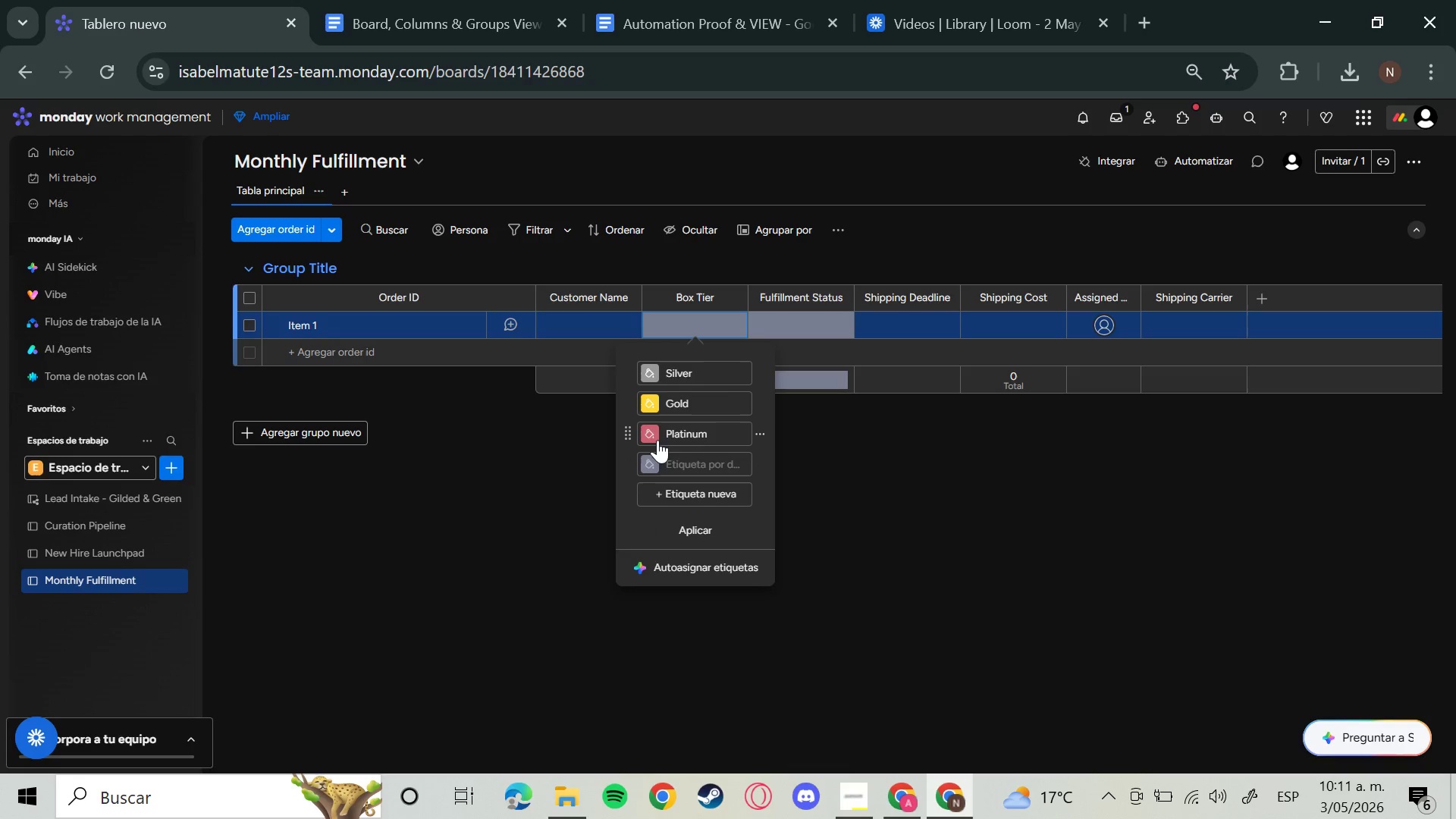 
left_click([653, 437])
 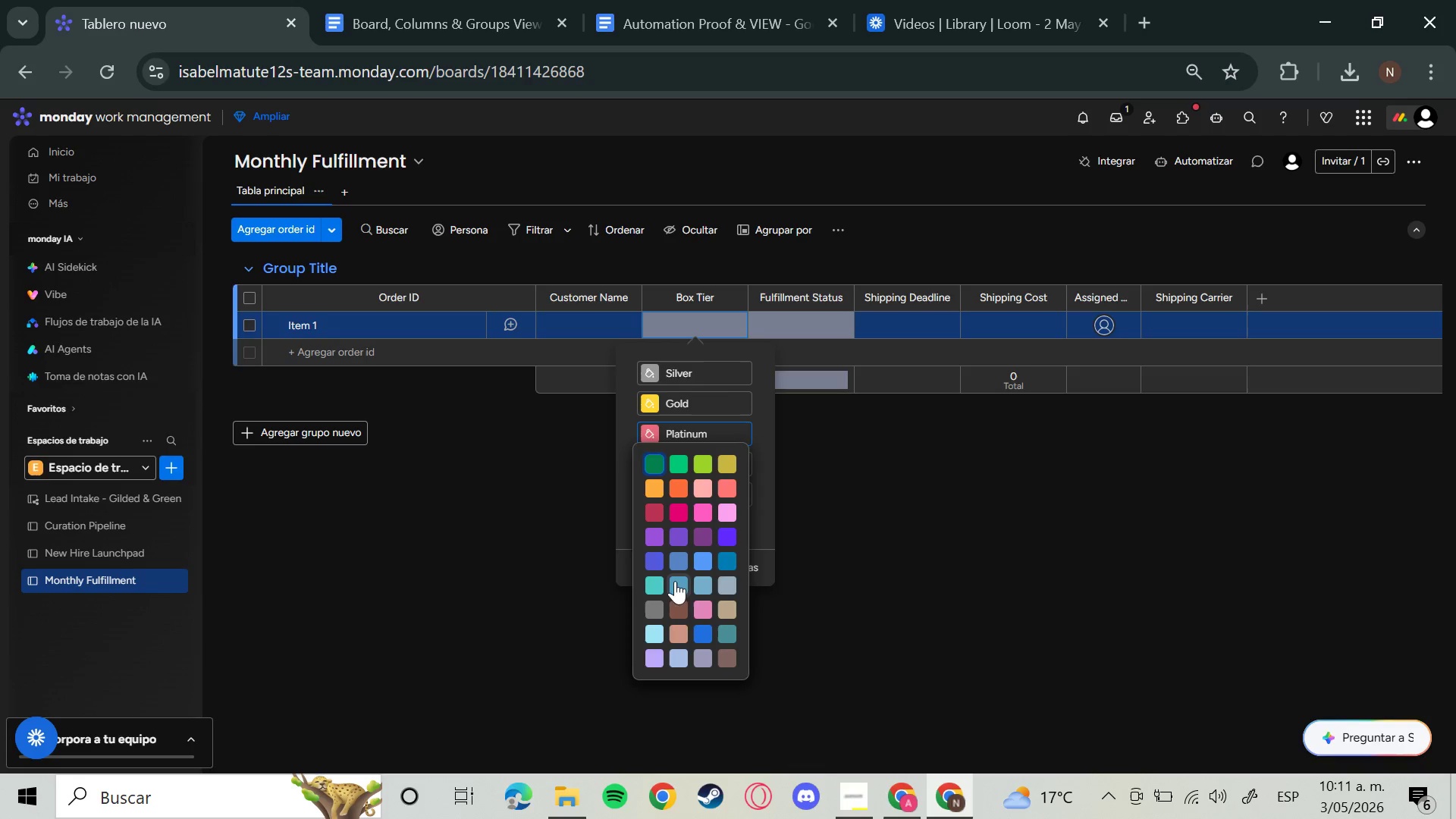 
mouse_move([711, 574])
 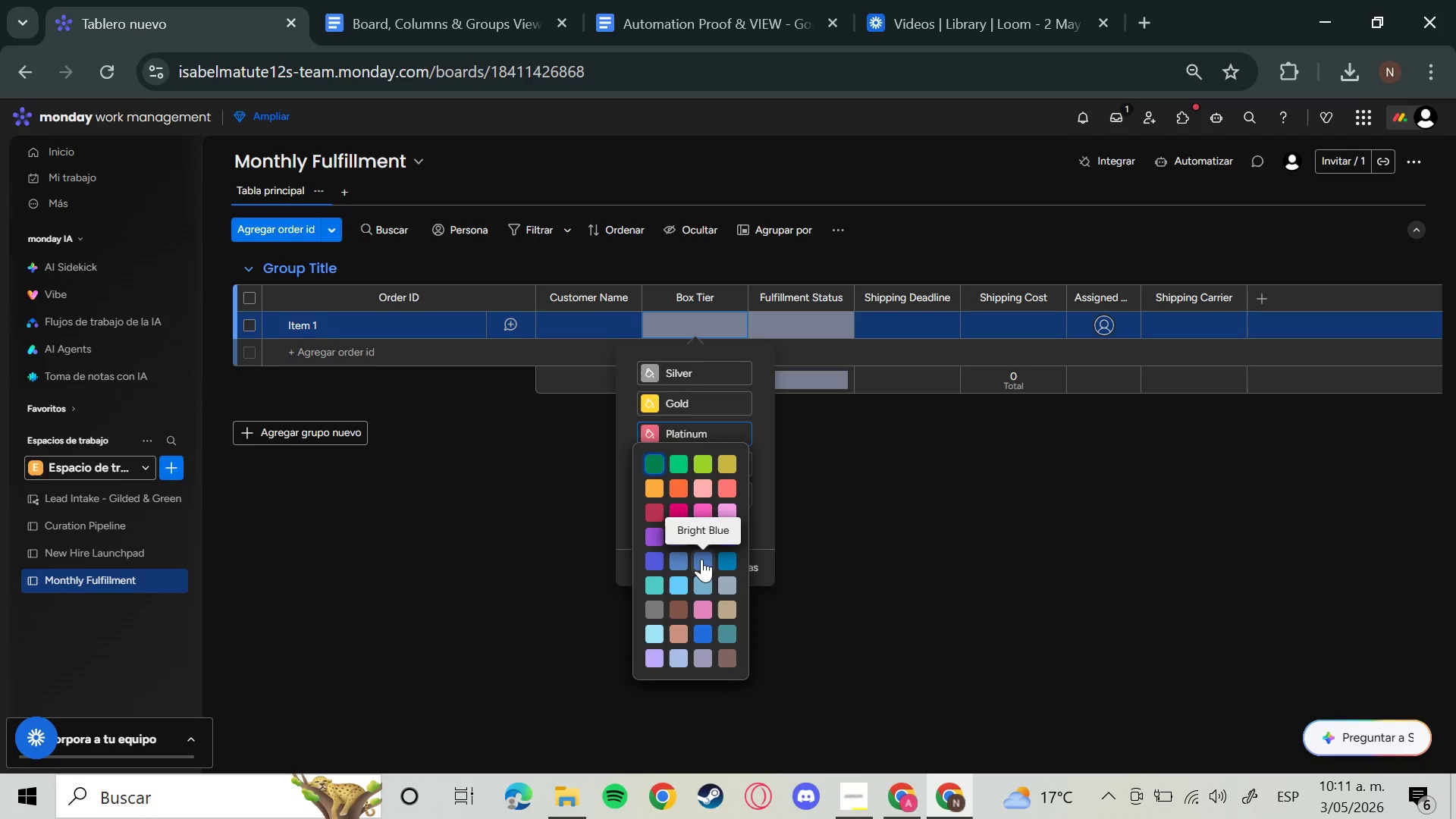 
left_click([701, 559])
 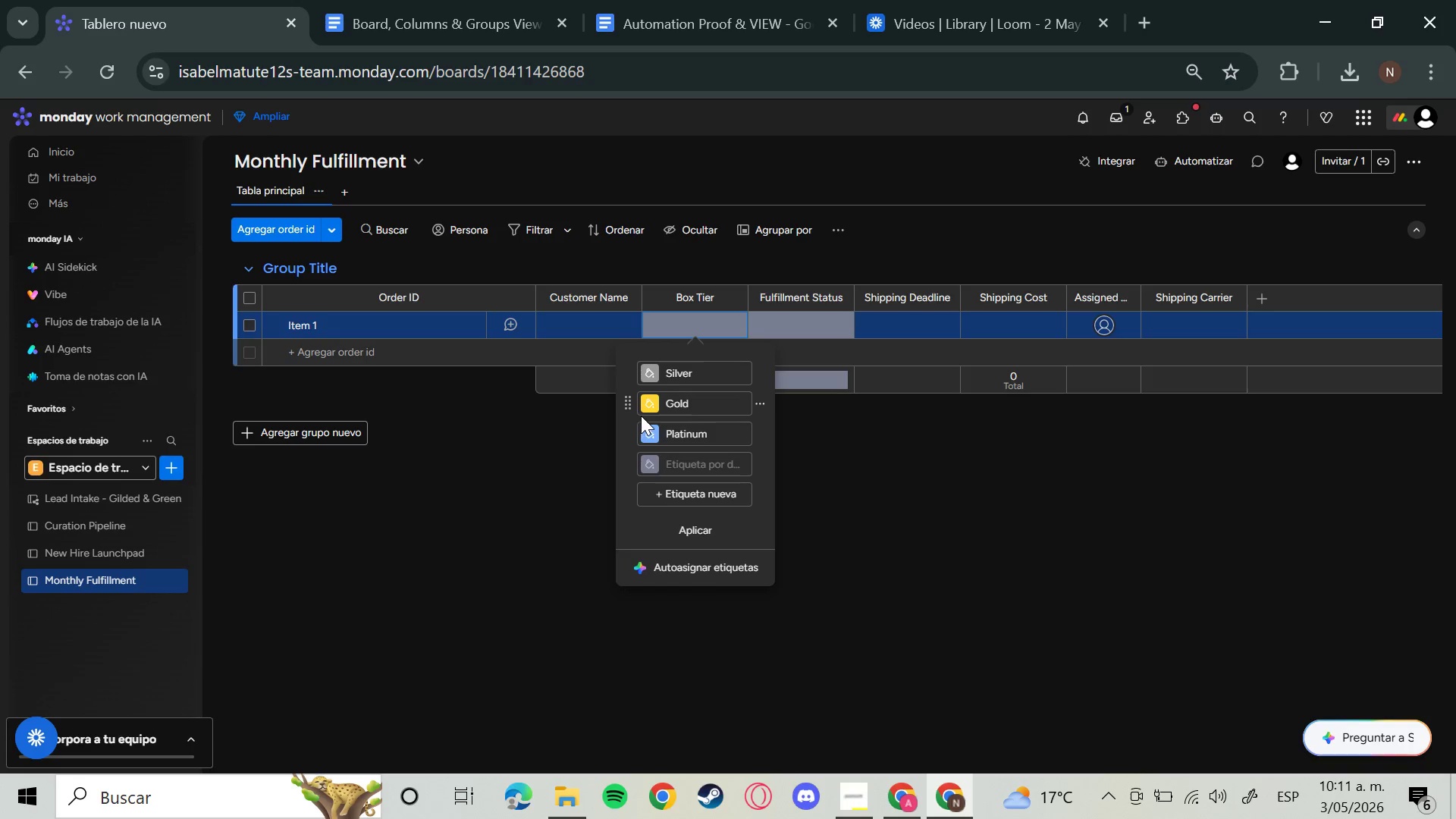 
left_click([646, 435])
 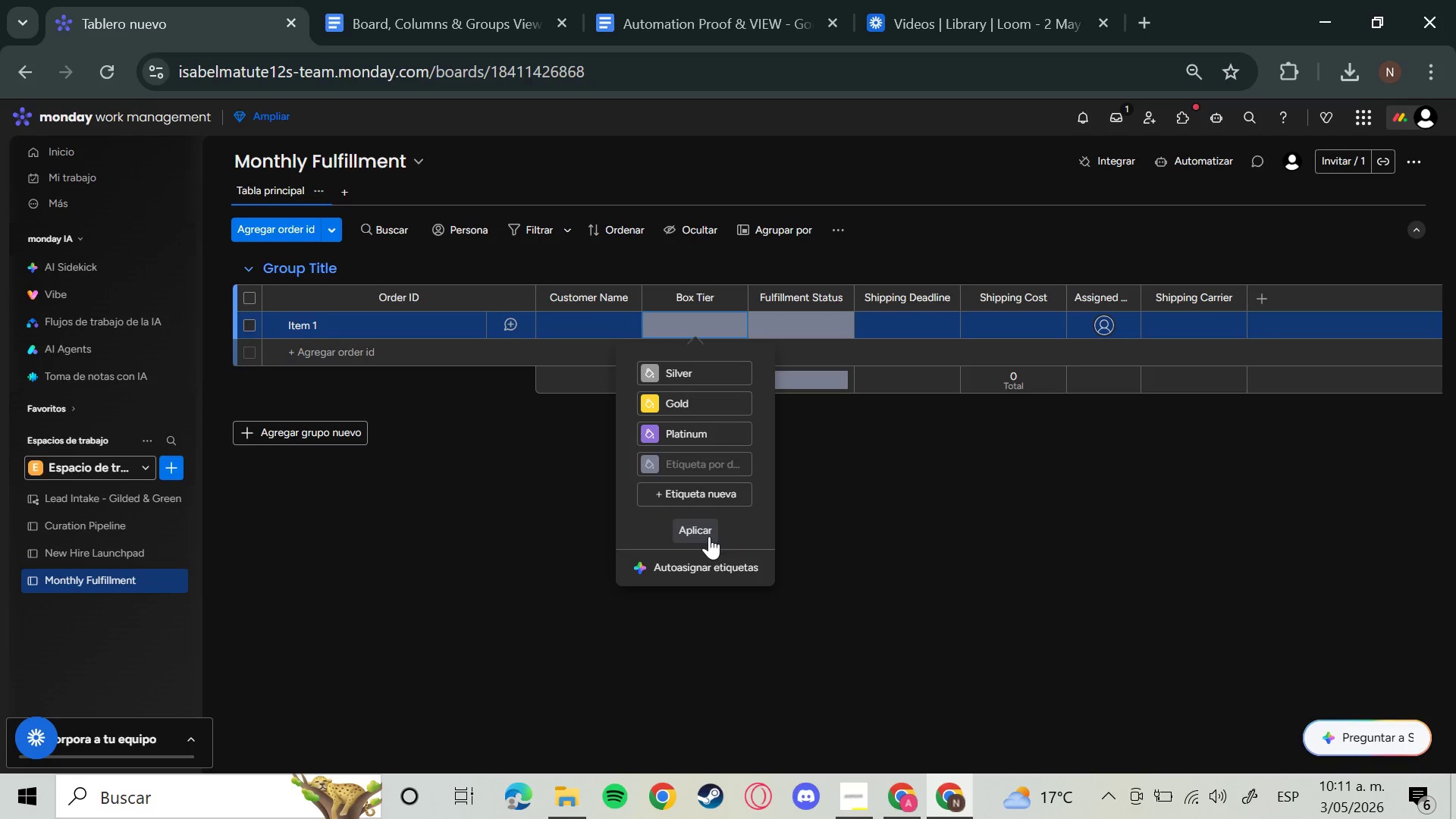 
left_click([1124, 635])
 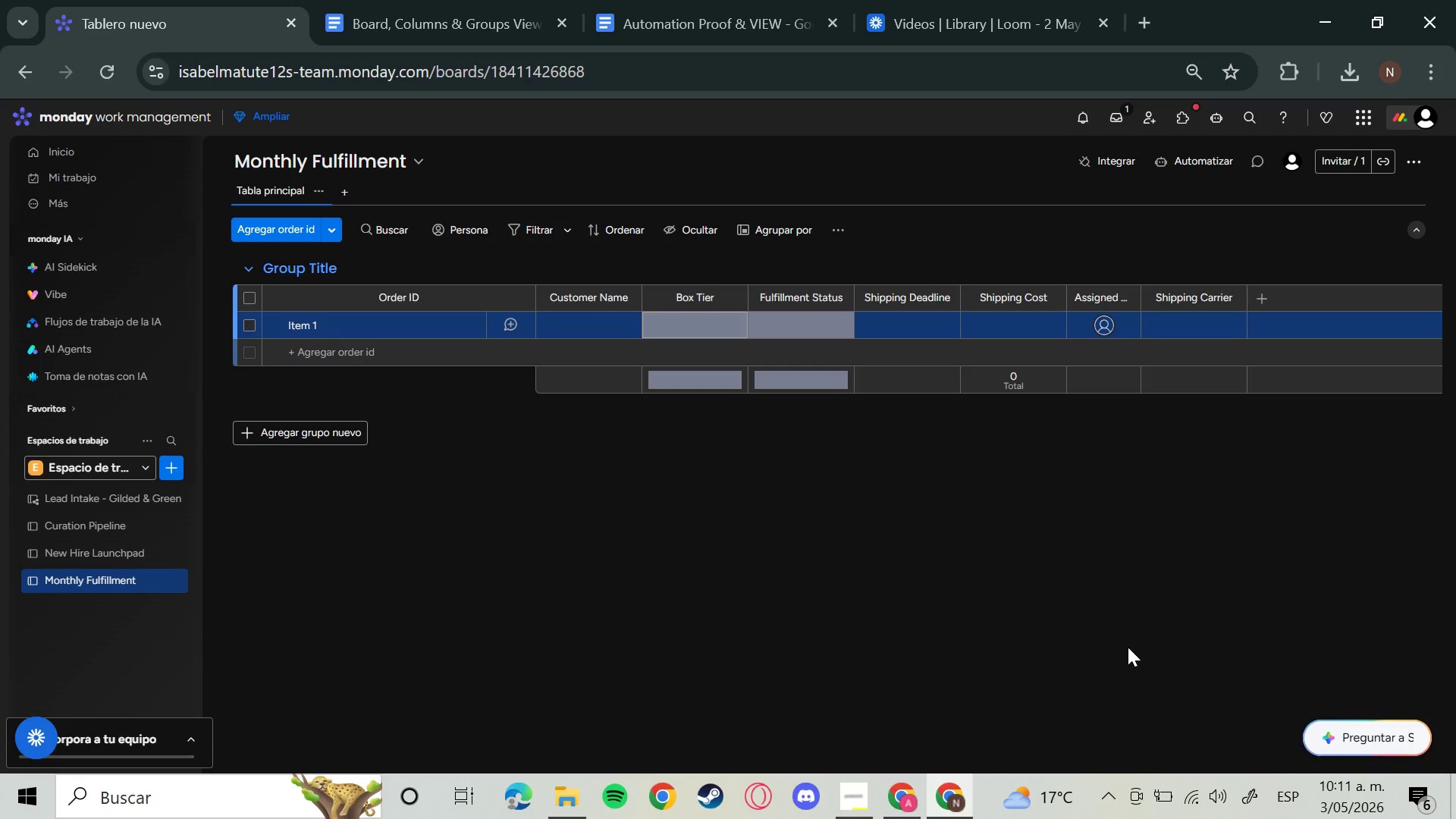 
wait(7.29)
 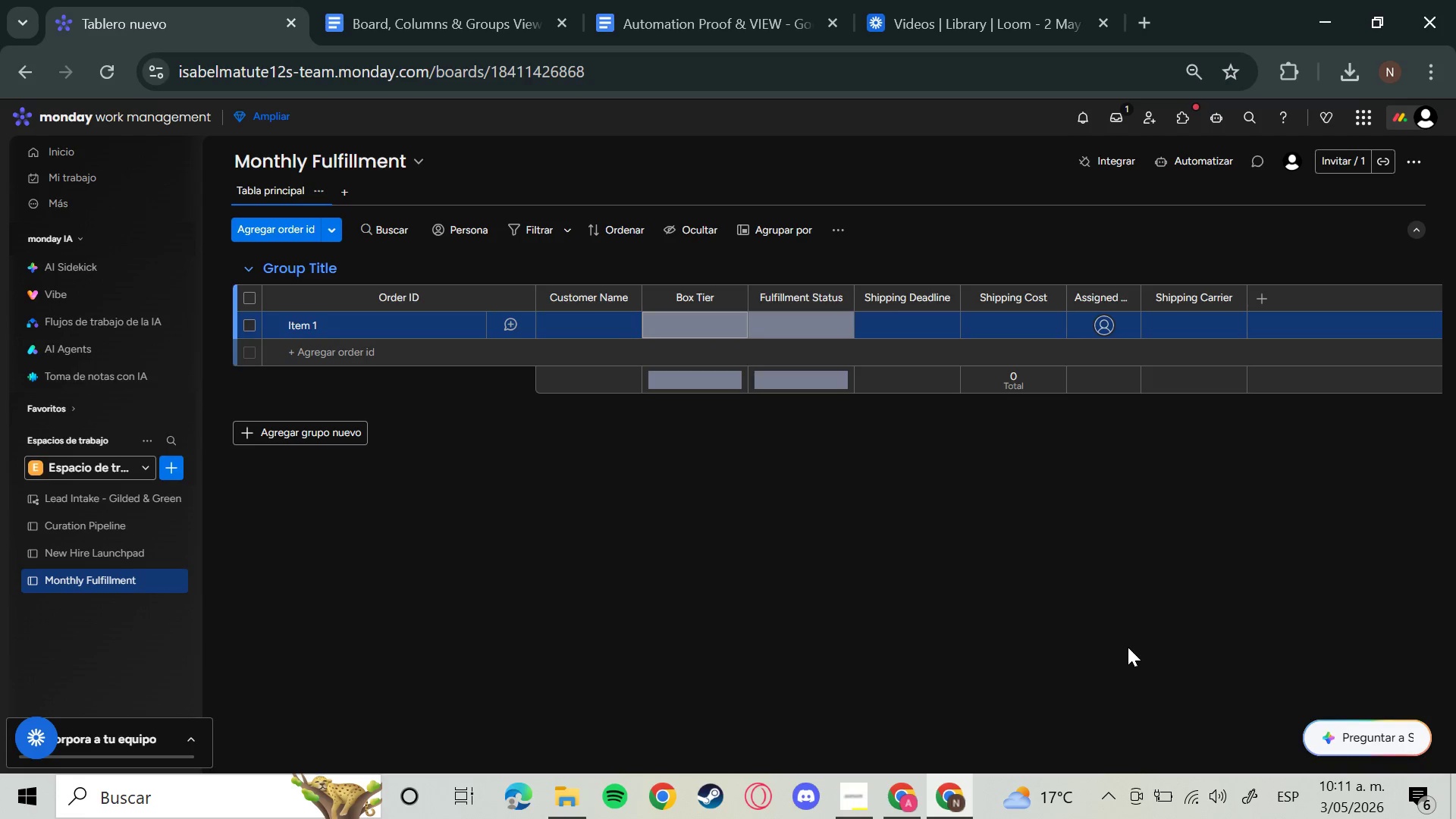 
mouse_move([1003, 334])
 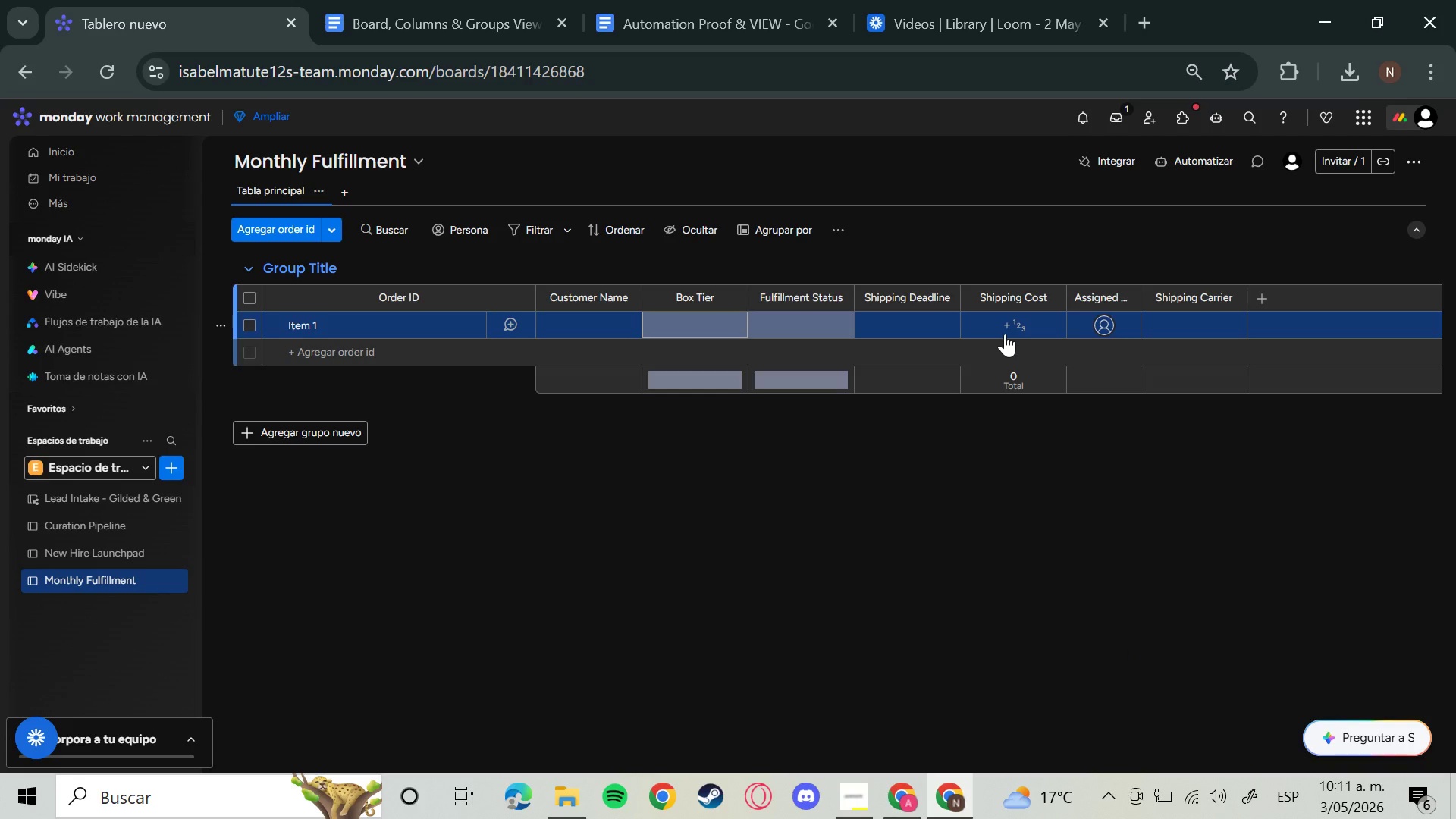 
wait(7.01)
 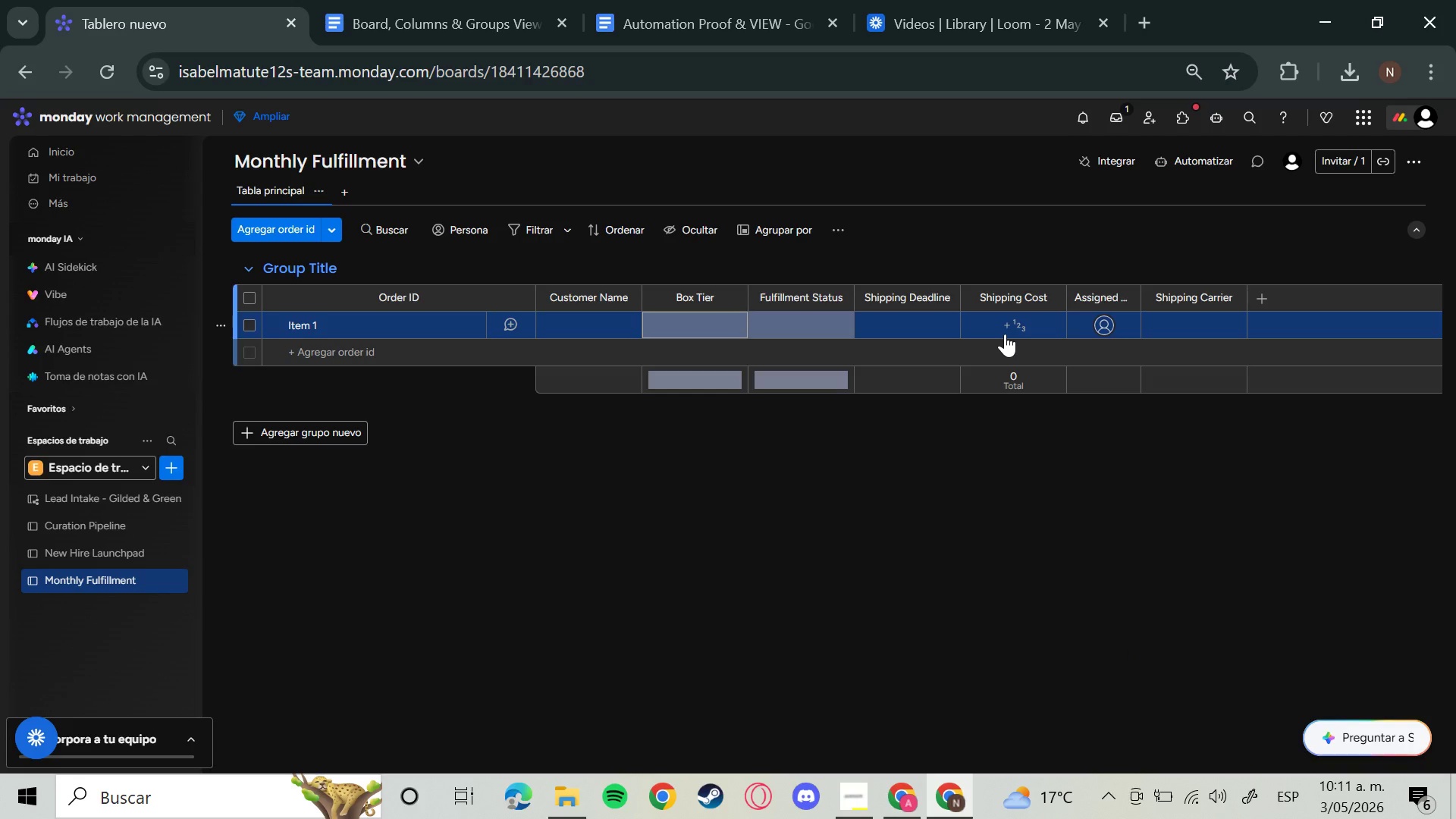 
left_click([930, 320])
 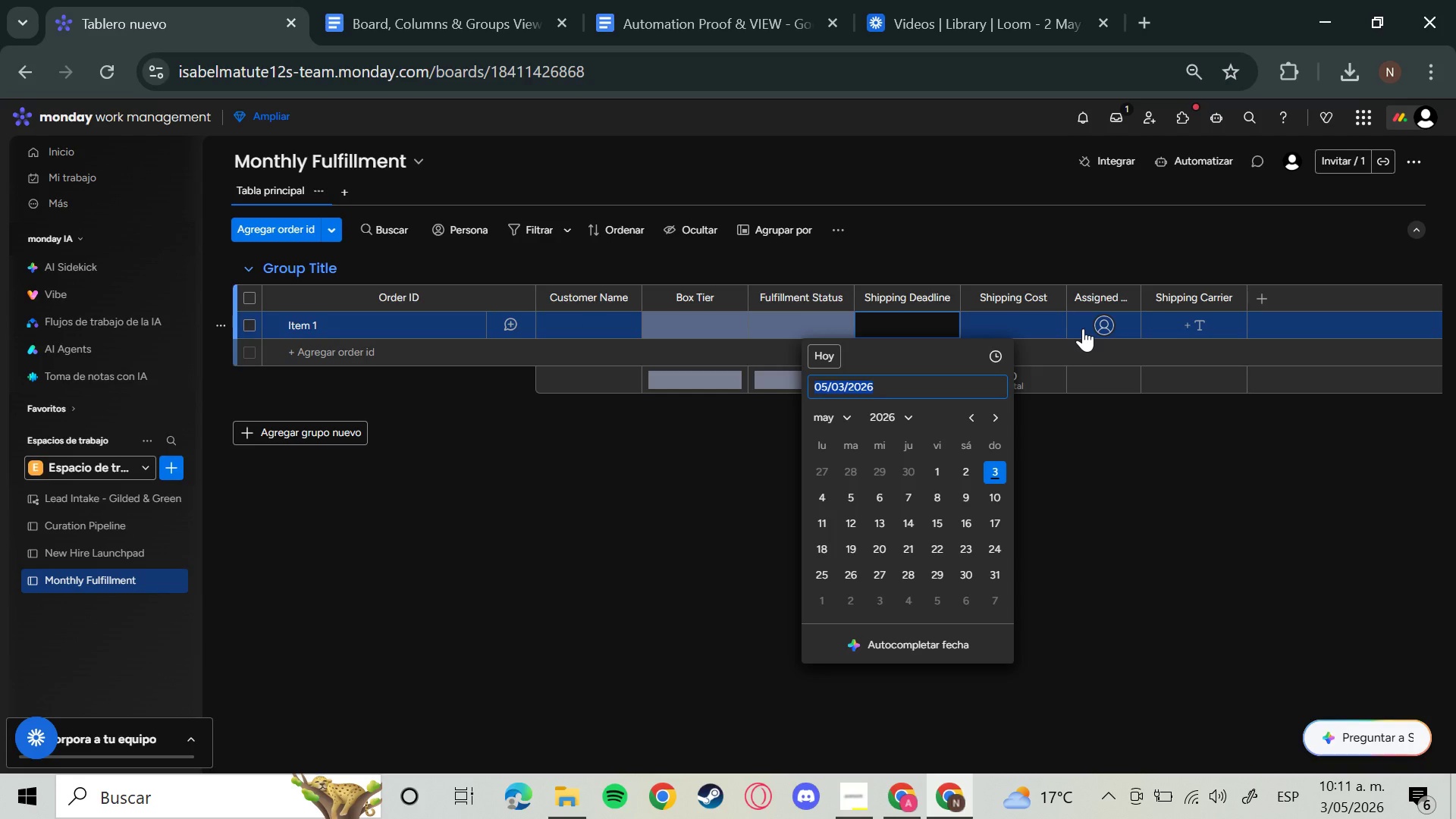 
wait(14.02)
 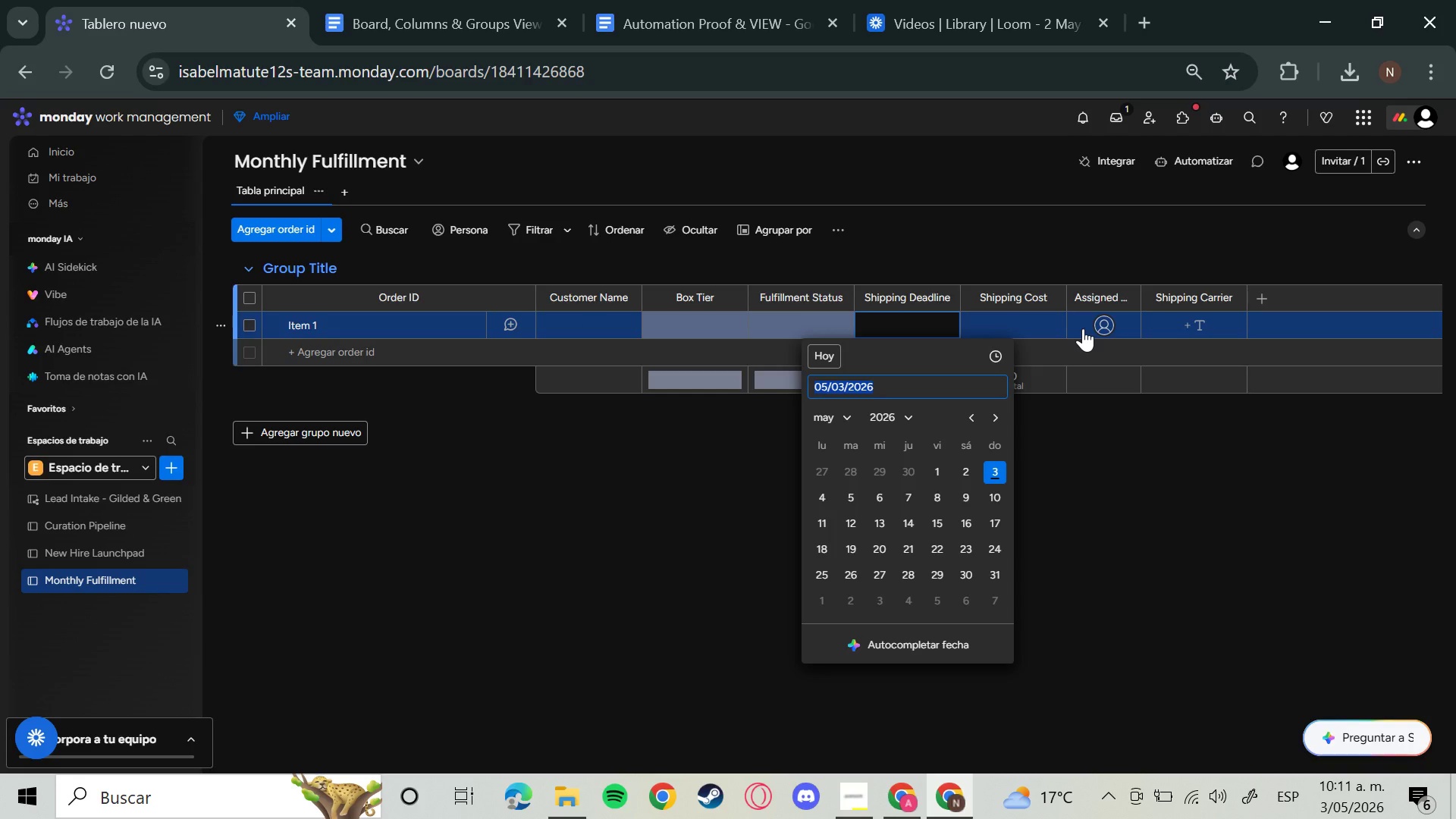 
left_click([859, 800])